 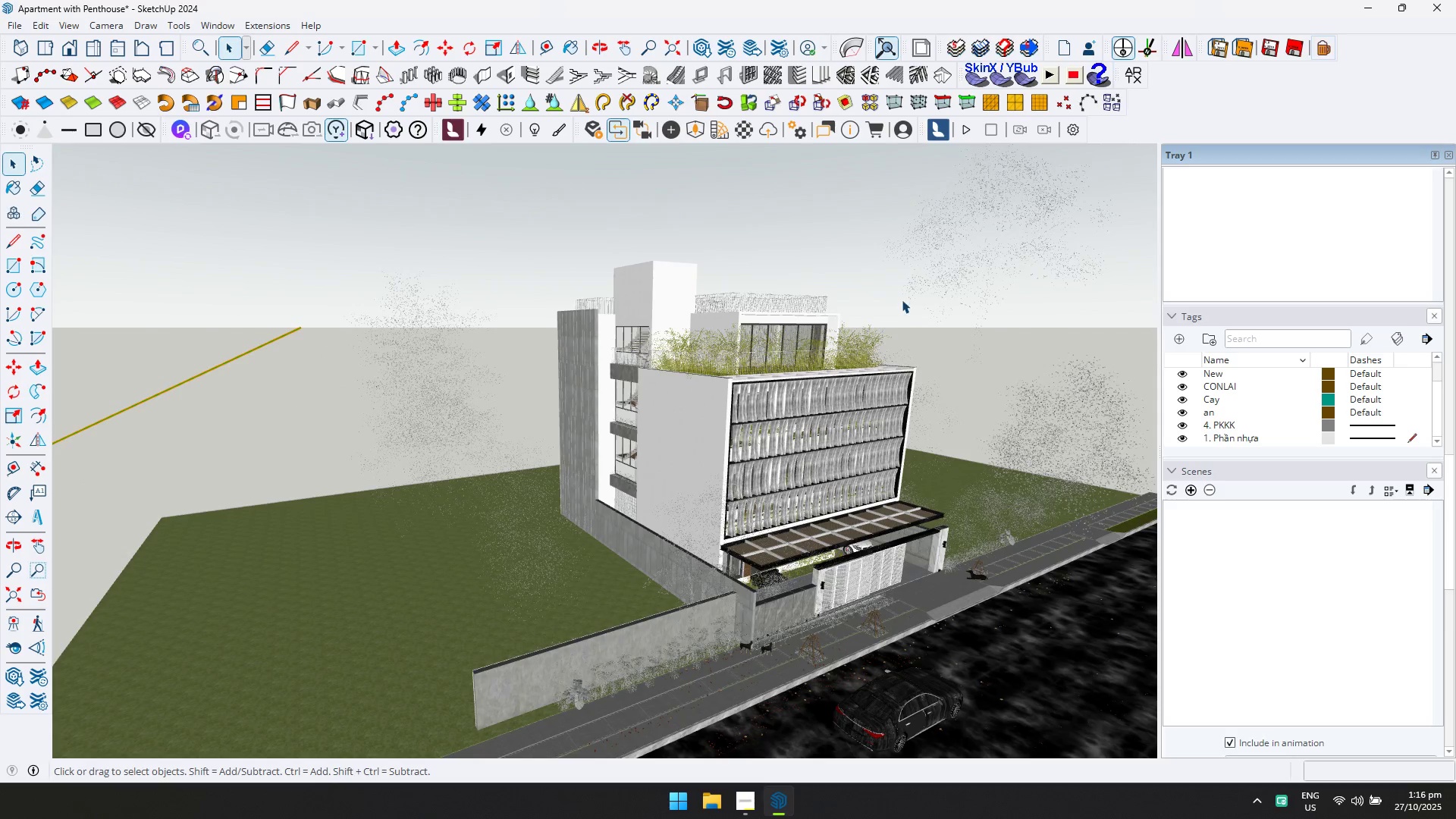 
scroll: coordinate [902, 303], scroll_direction: down, amount: 4.0
 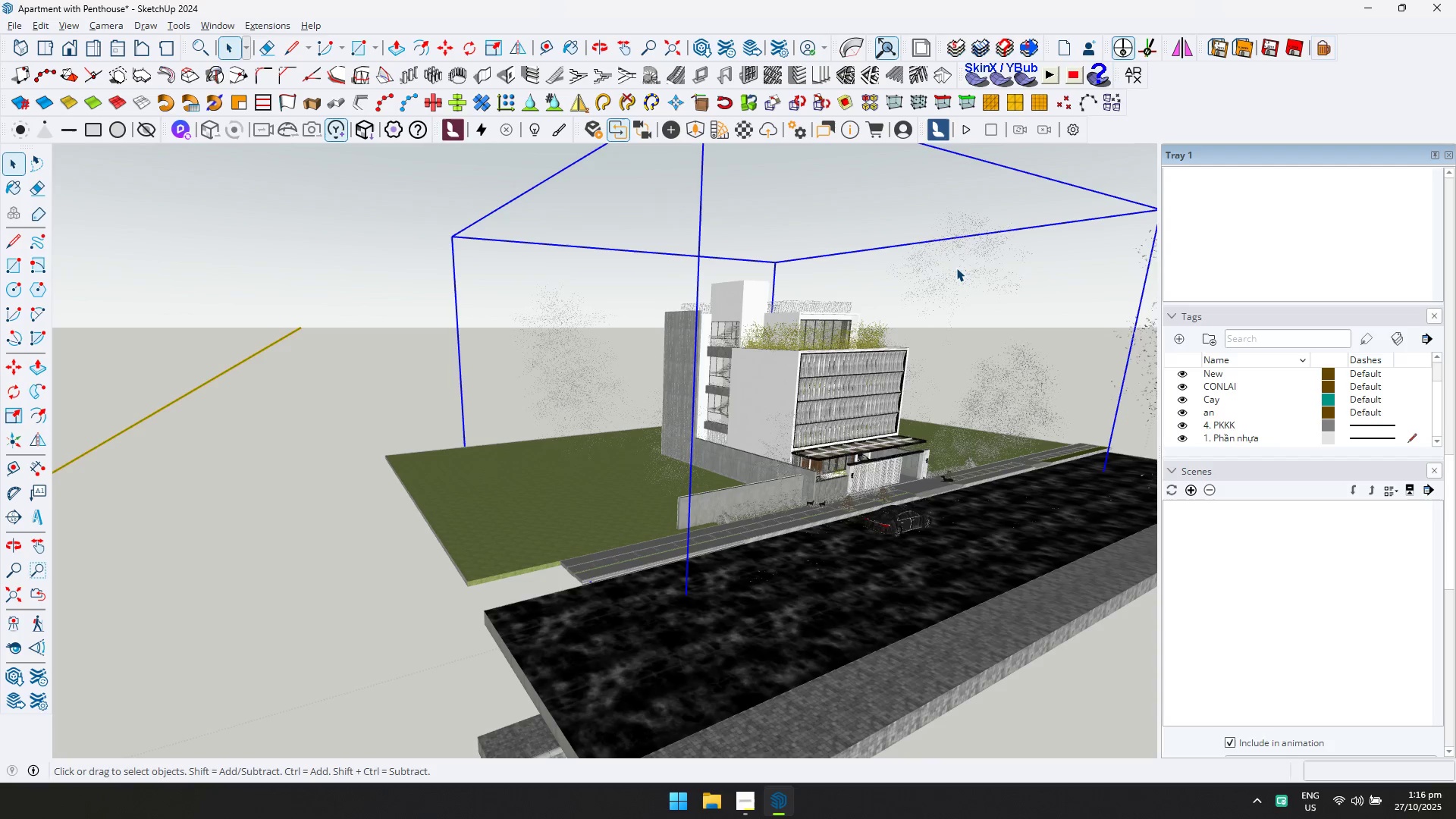 
double_click([956, 268])
 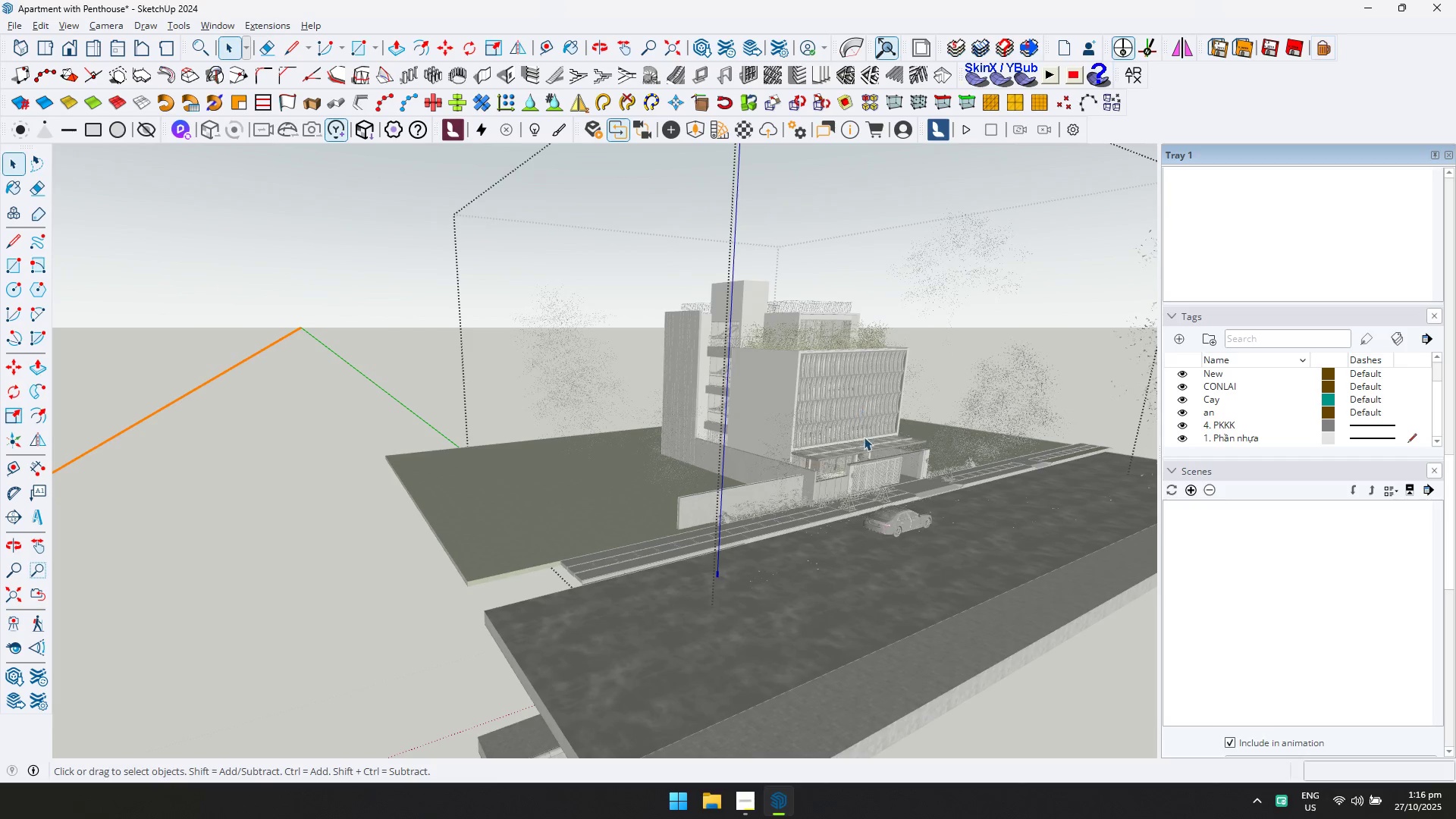 
wait(5.05)
 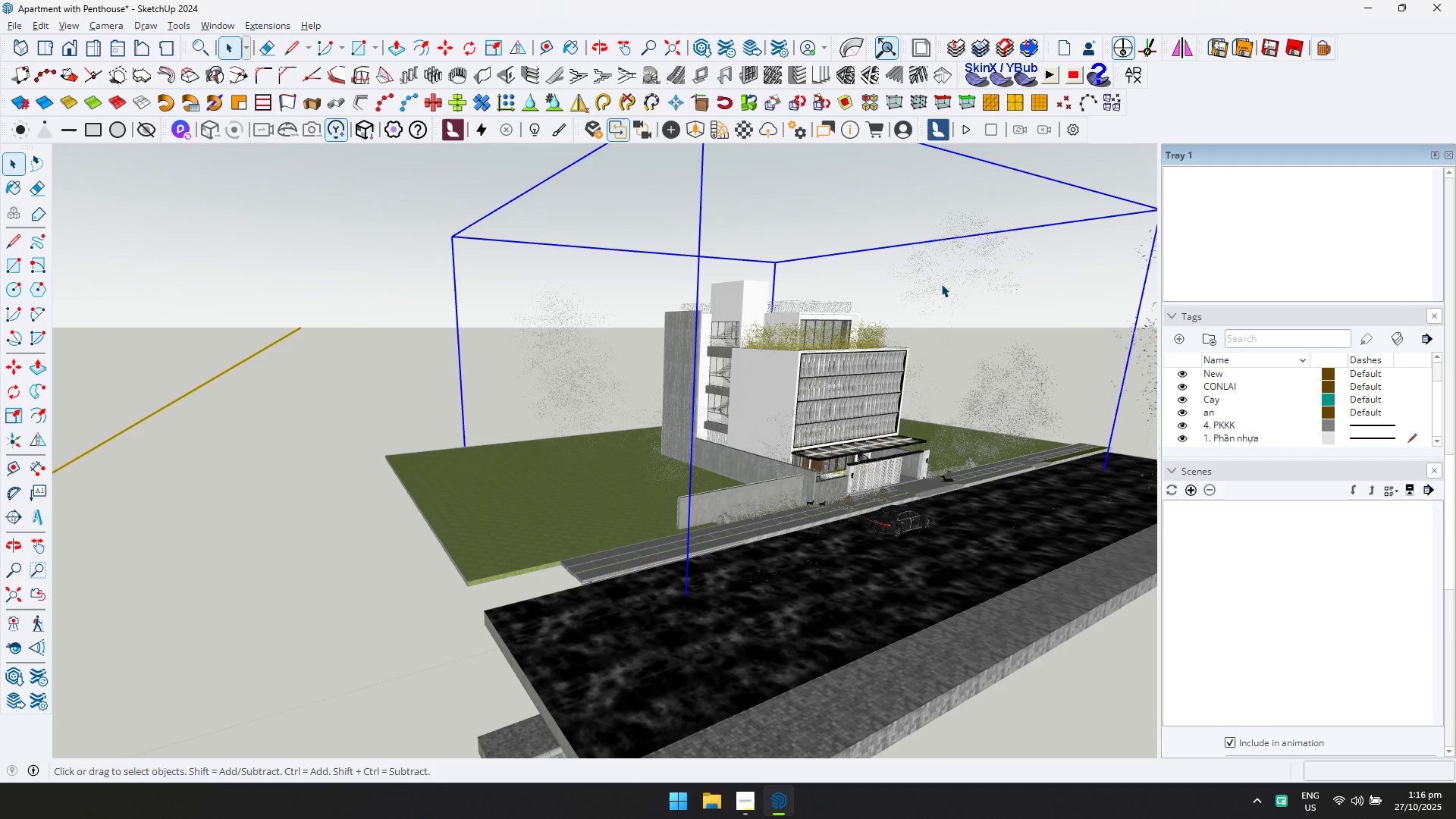 
key(D)
 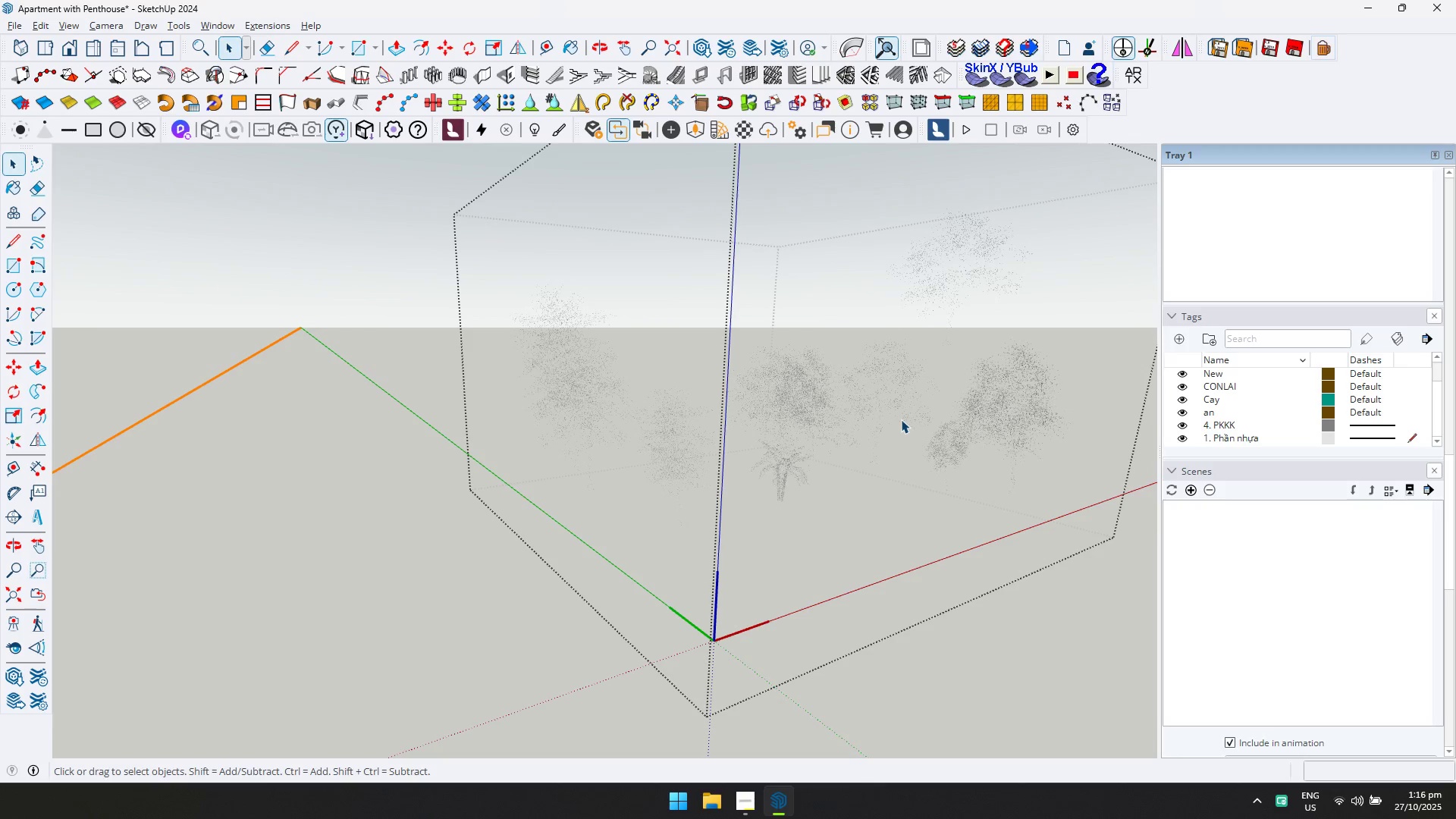 
scroll: coordinate [901, 419], scroll_direction: down, amount: 6.0
 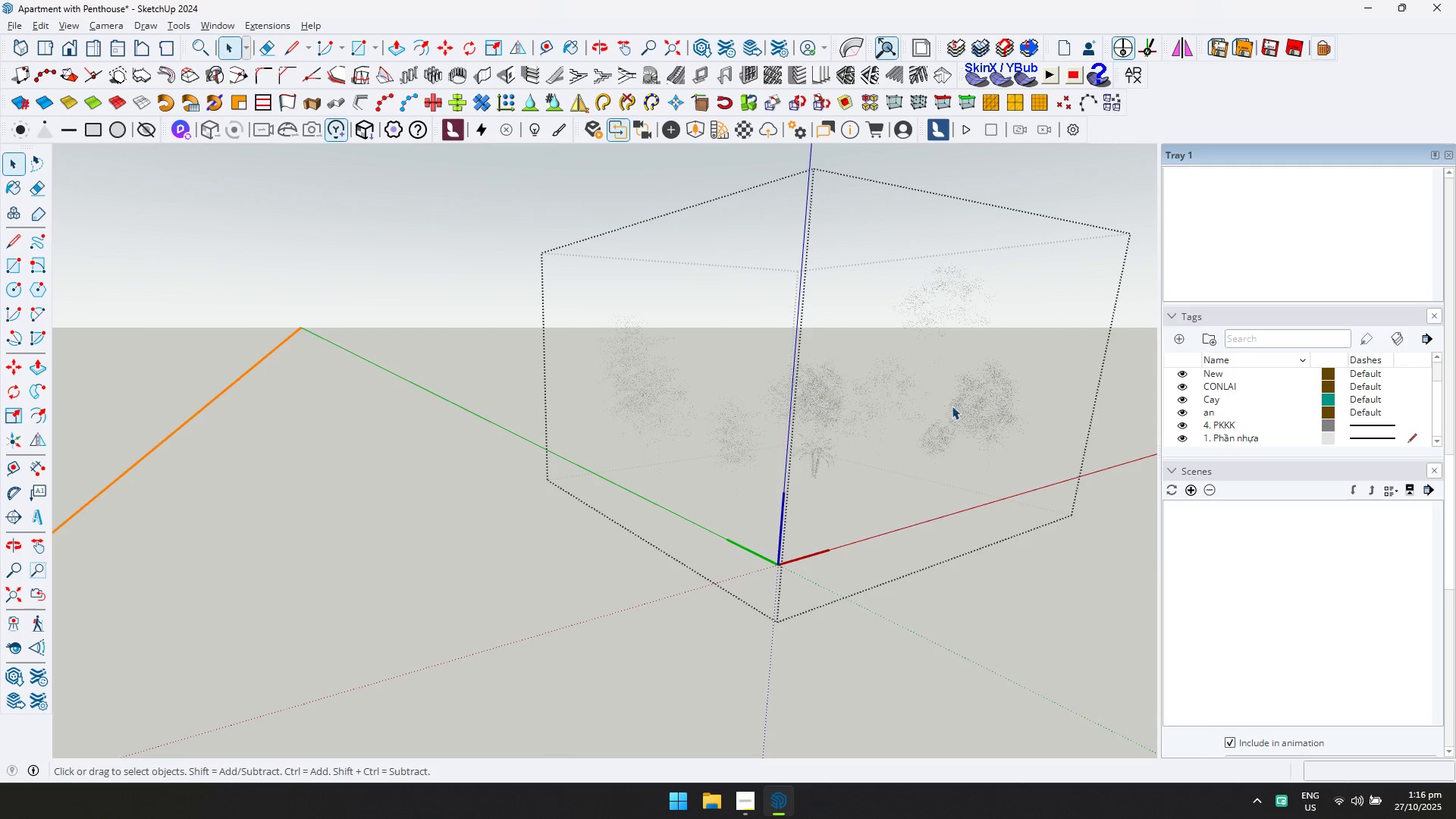 
key(Escape)
 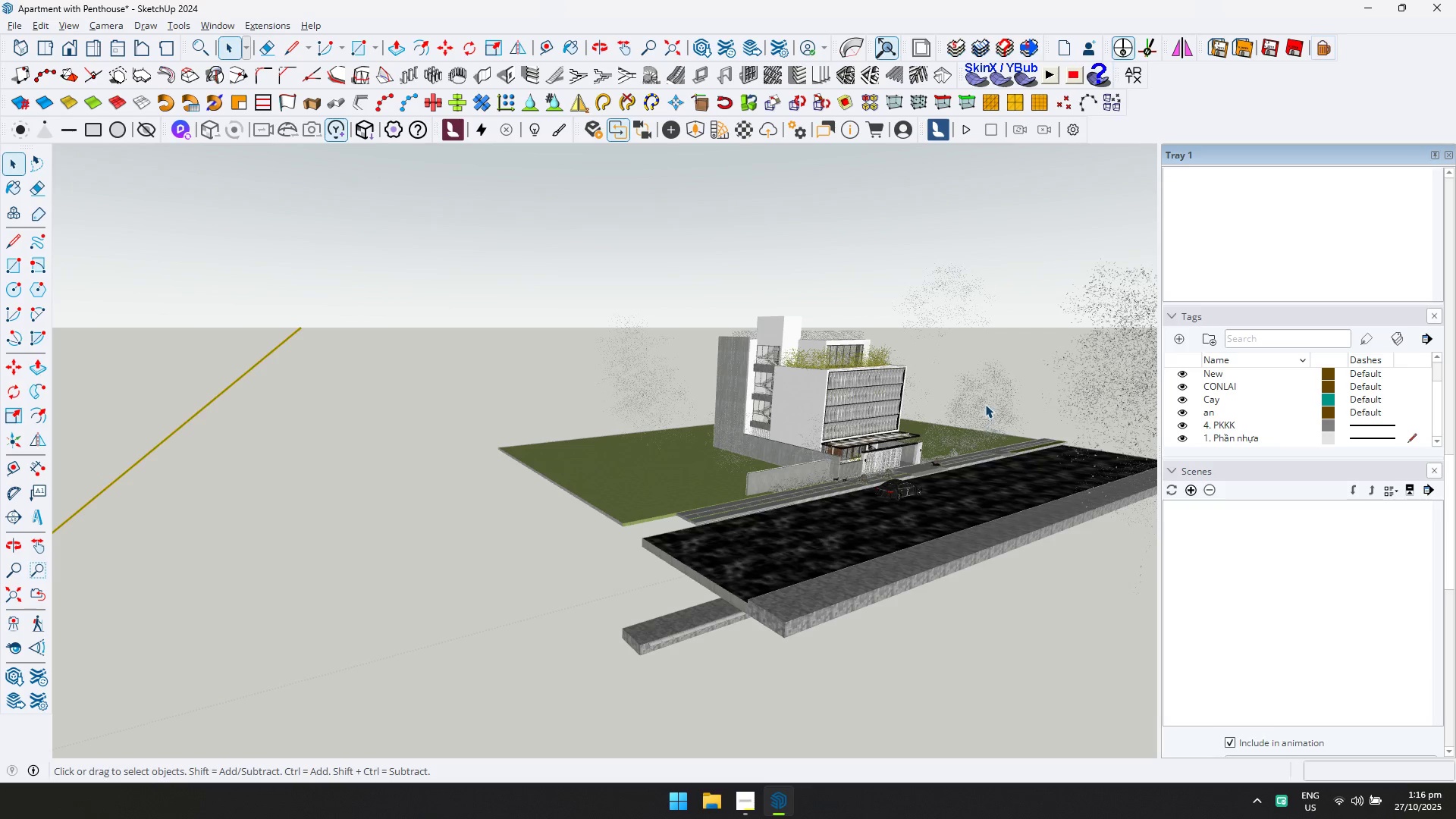 
wait(5.98)
 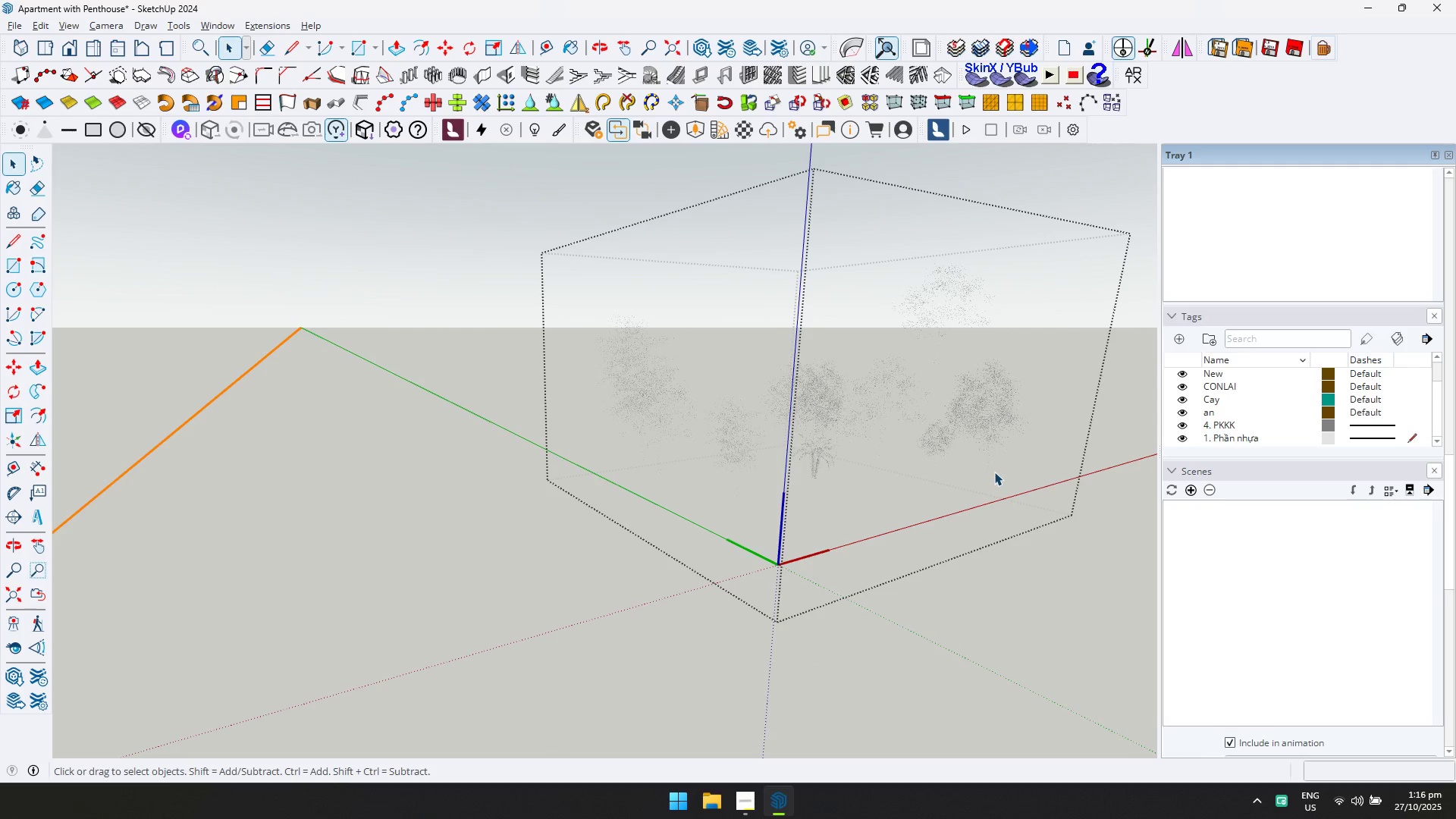 
key(Delete)
 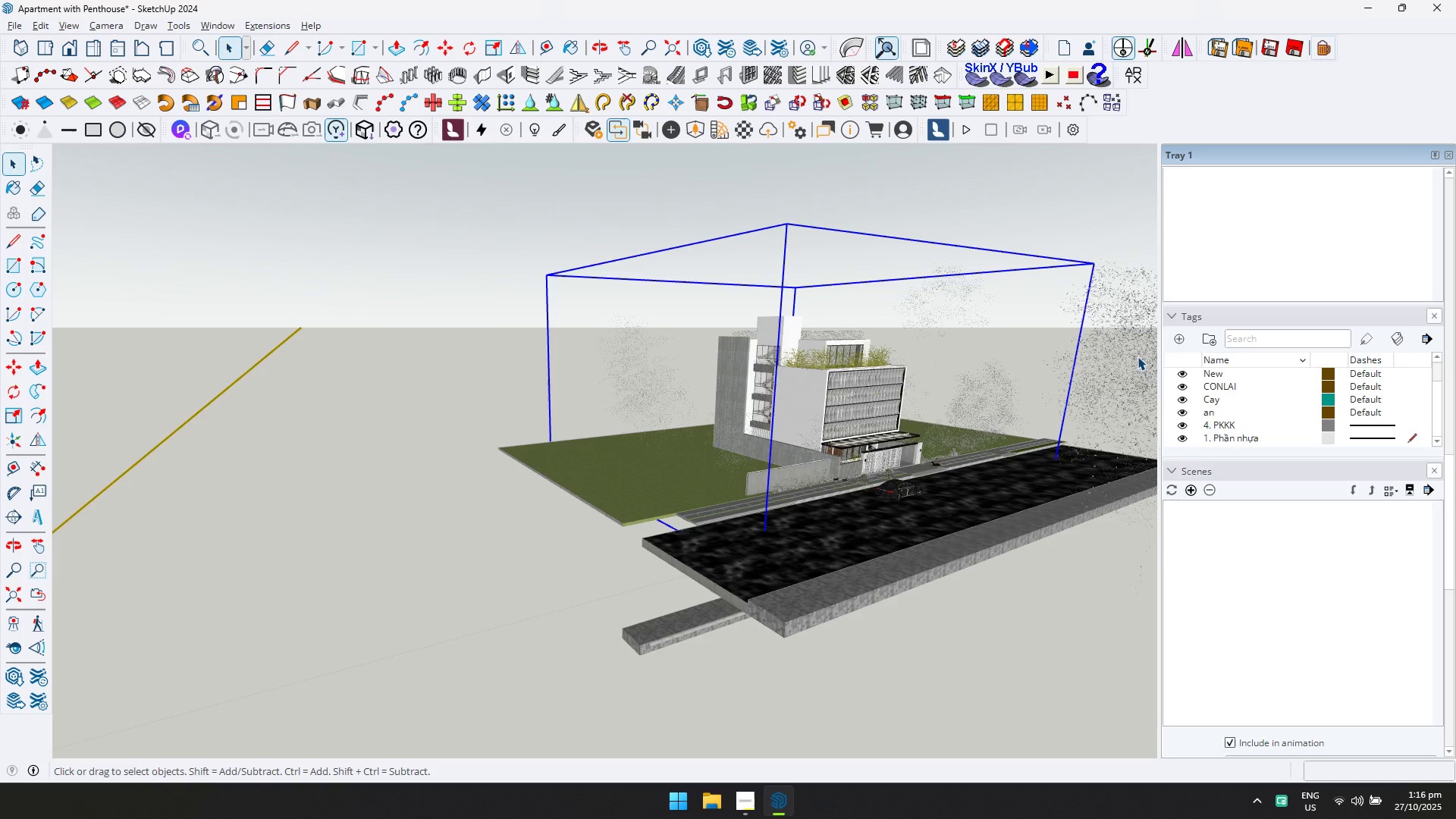 
left_click([1138, 356])
 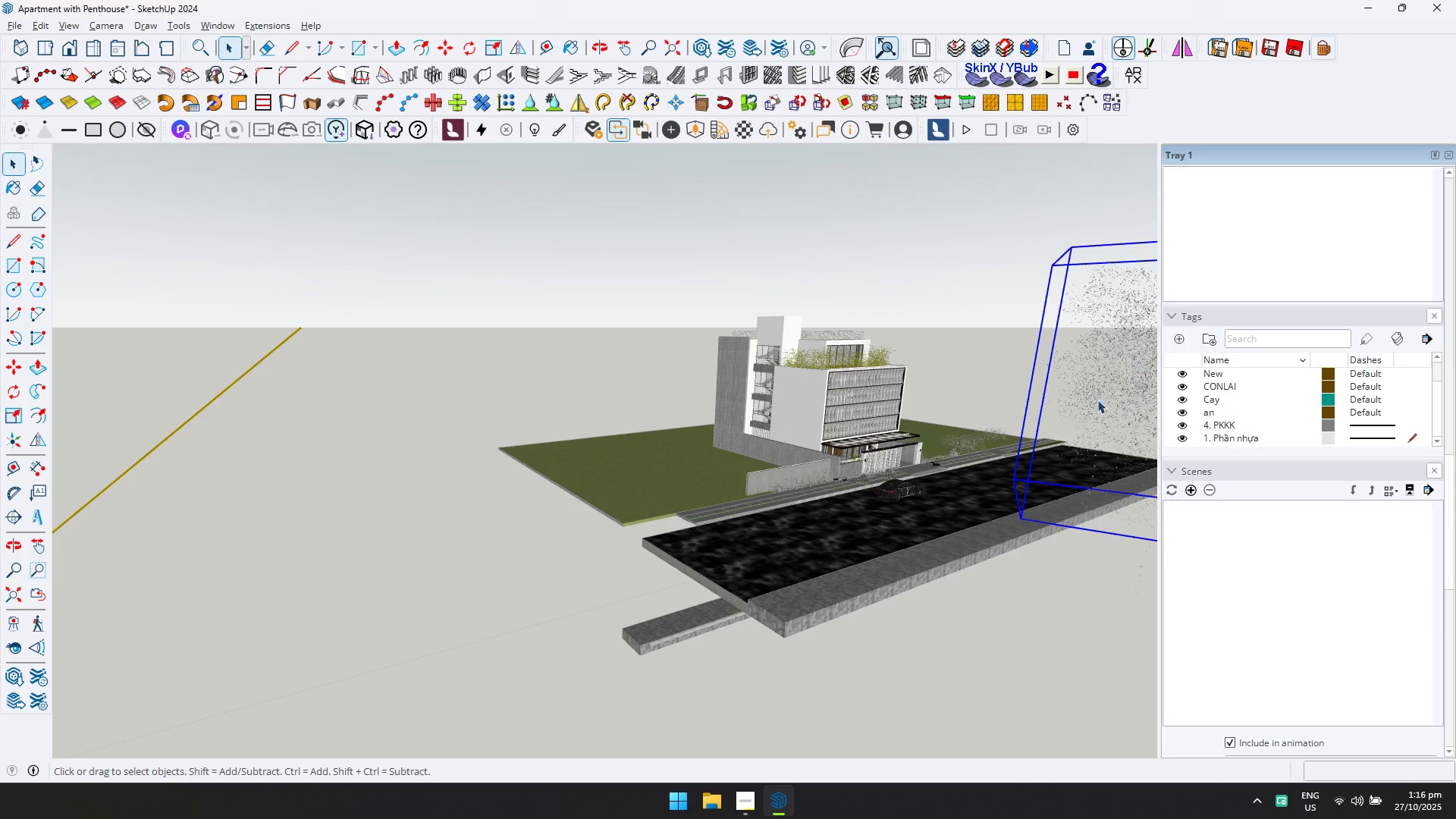 
scroll: coordinate [722, 532], scroll_direction: up, amount: 49.0
 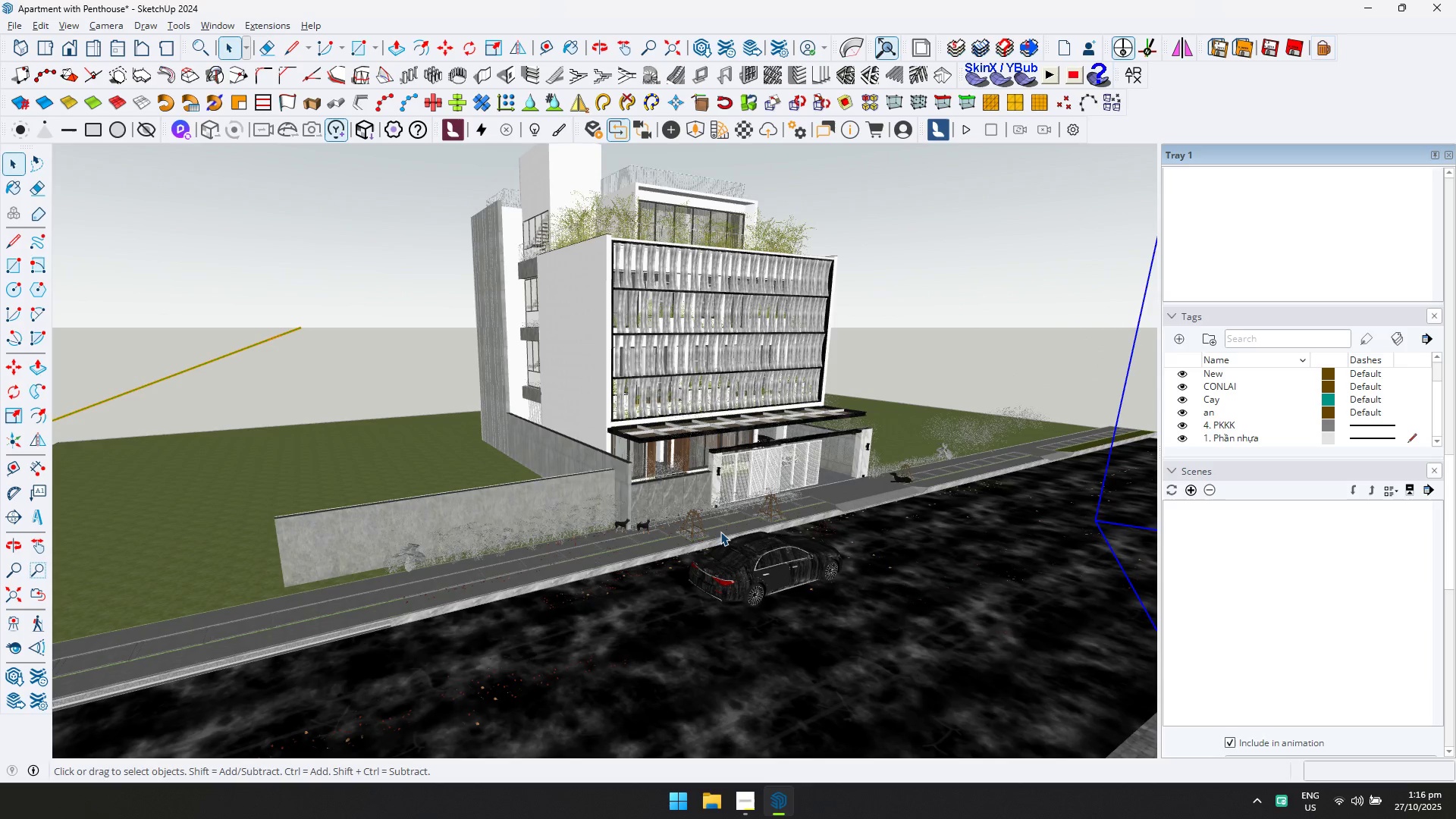 
key(Delete)
 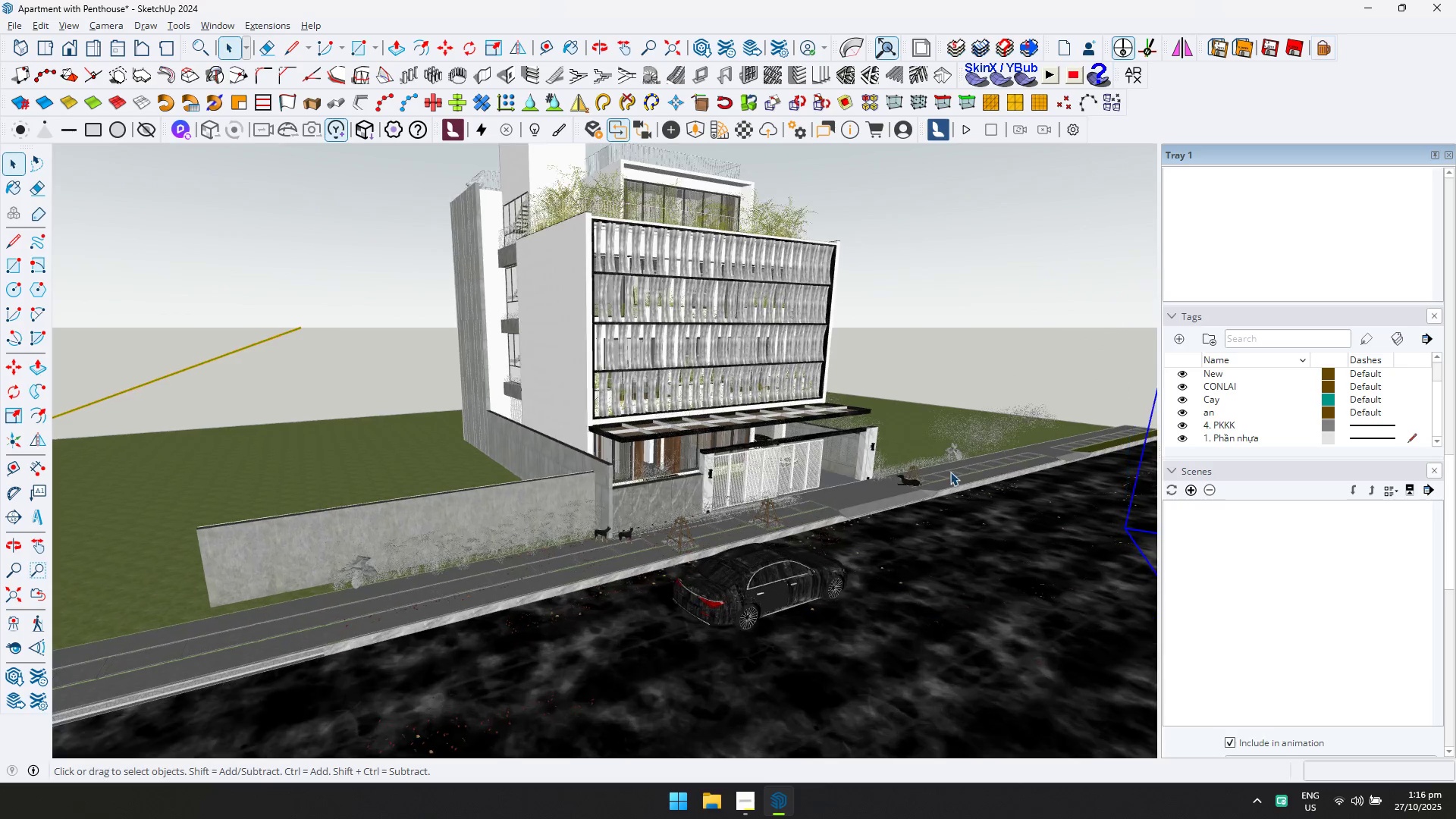 
scroll: coordinate [999, 435], scroll_direction: up, amount: 15.0
 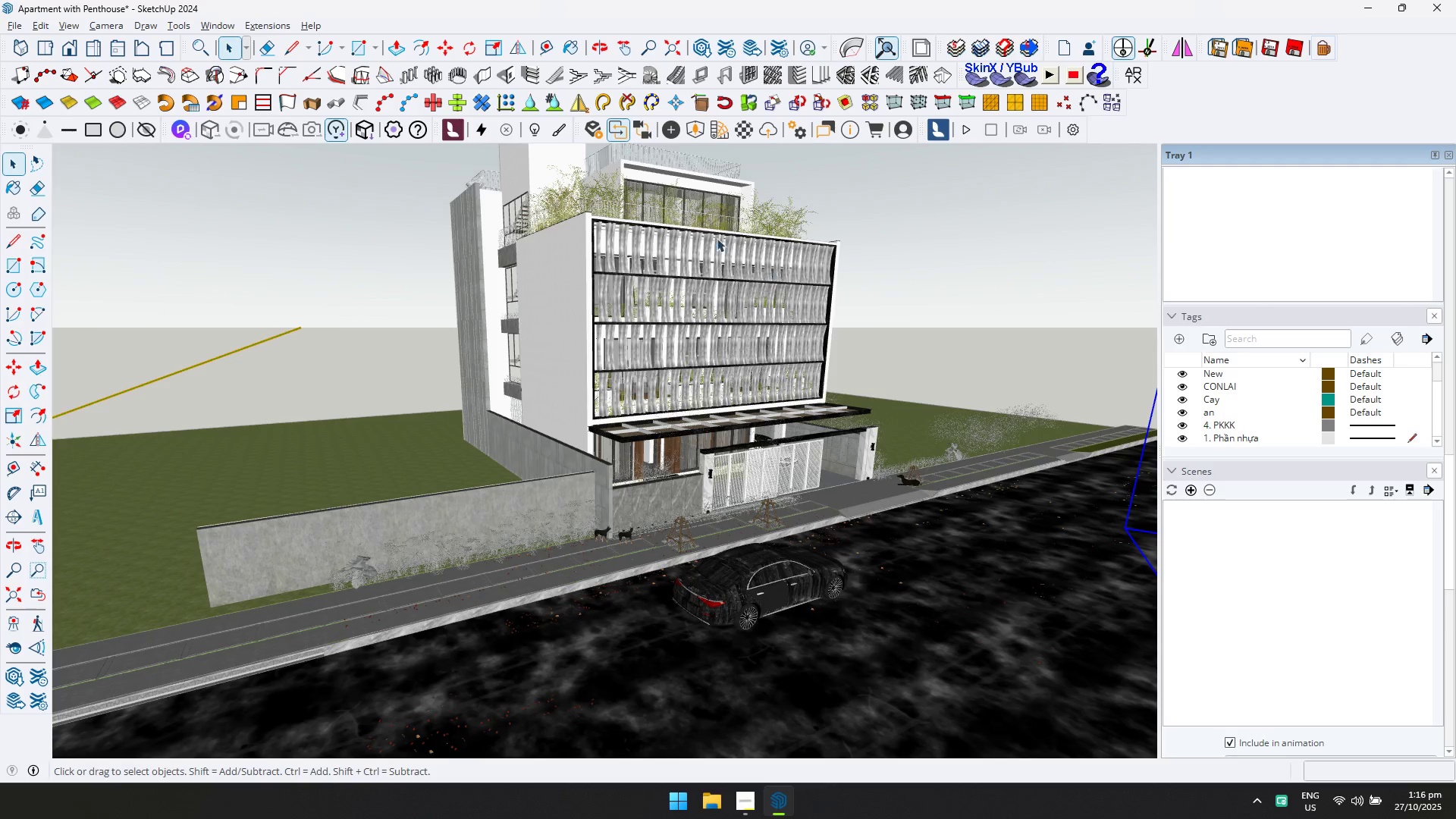 
scroll: coordinate [776, 403], scroll_direction: down, amount: 8.0
 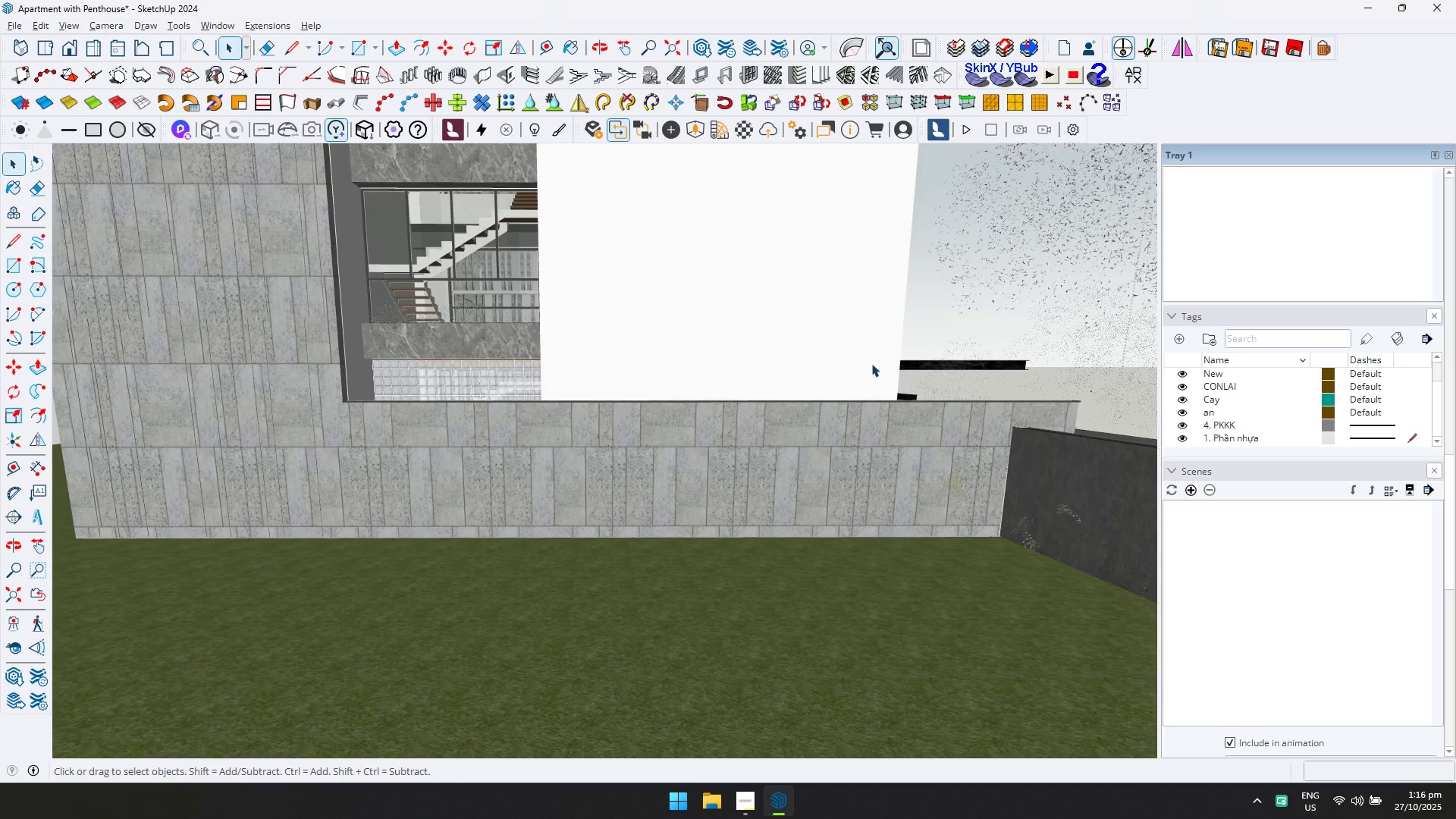 
left_click([1140, 185])
 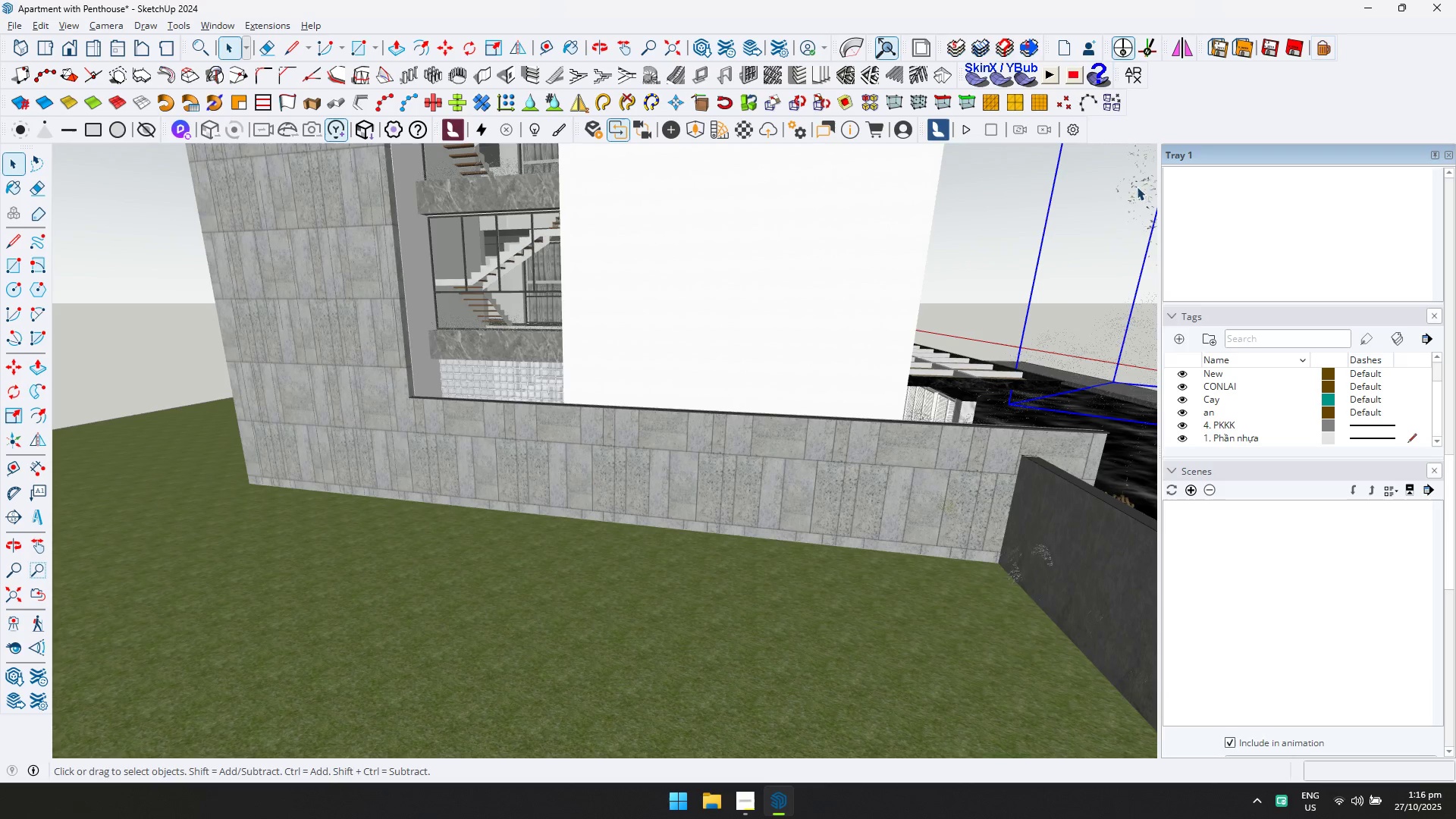 
scroll: coordinate [1068, 221], scroll_direction: down, amount: 7.0
 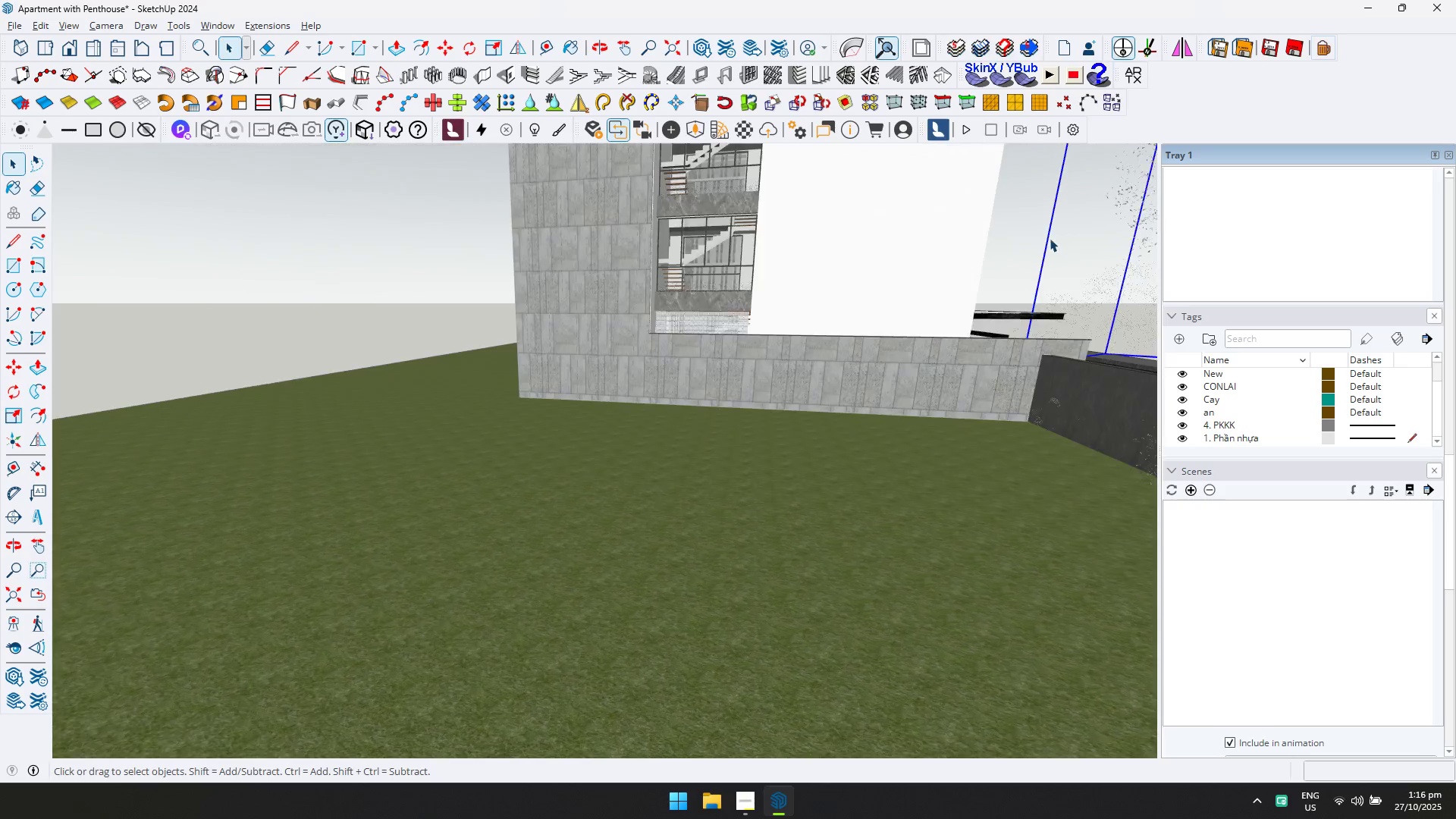 
key(Delete)
 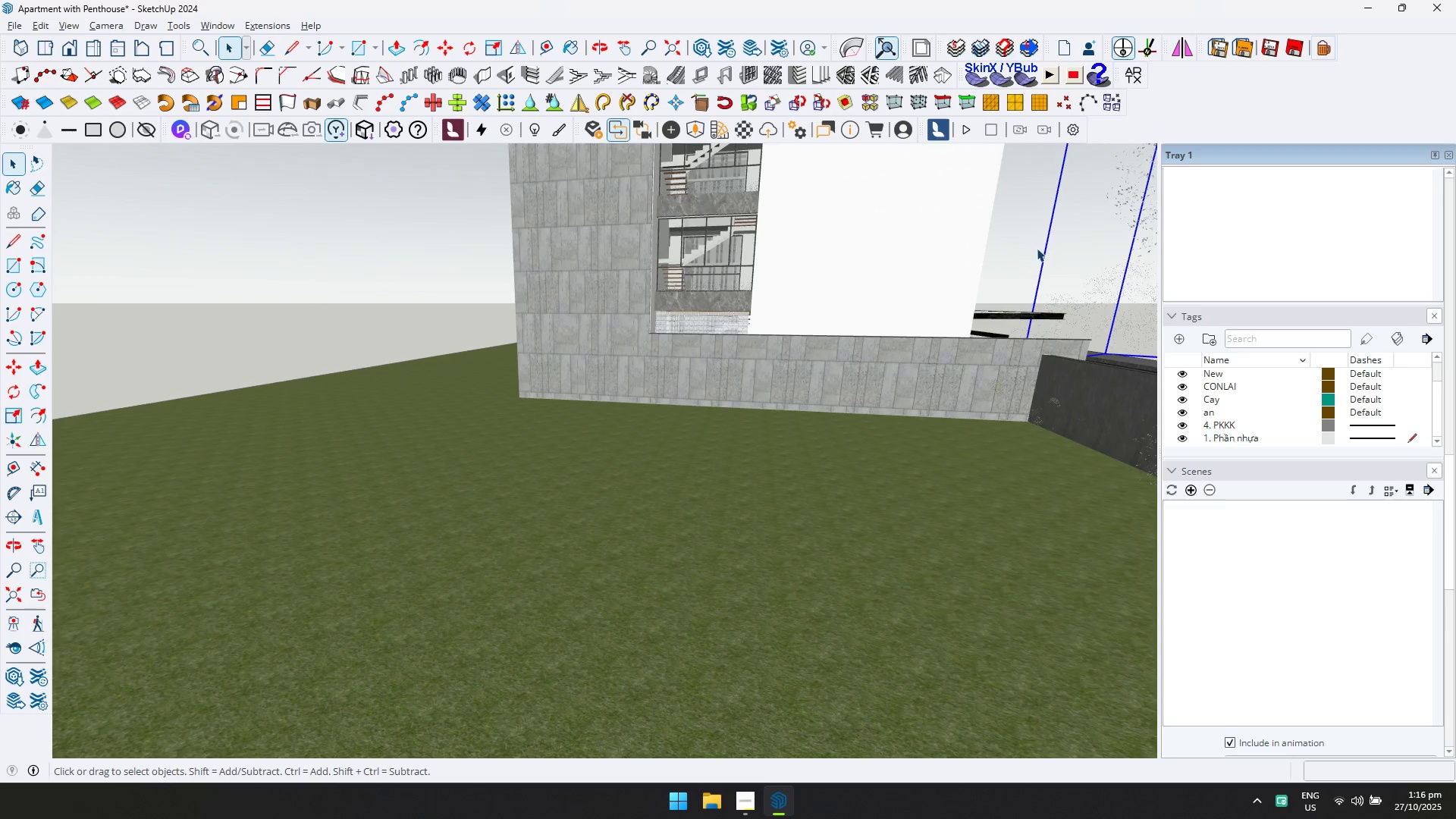 
scroll: coordinate [980, 278], scroll_direction: down, amount: 8.0
 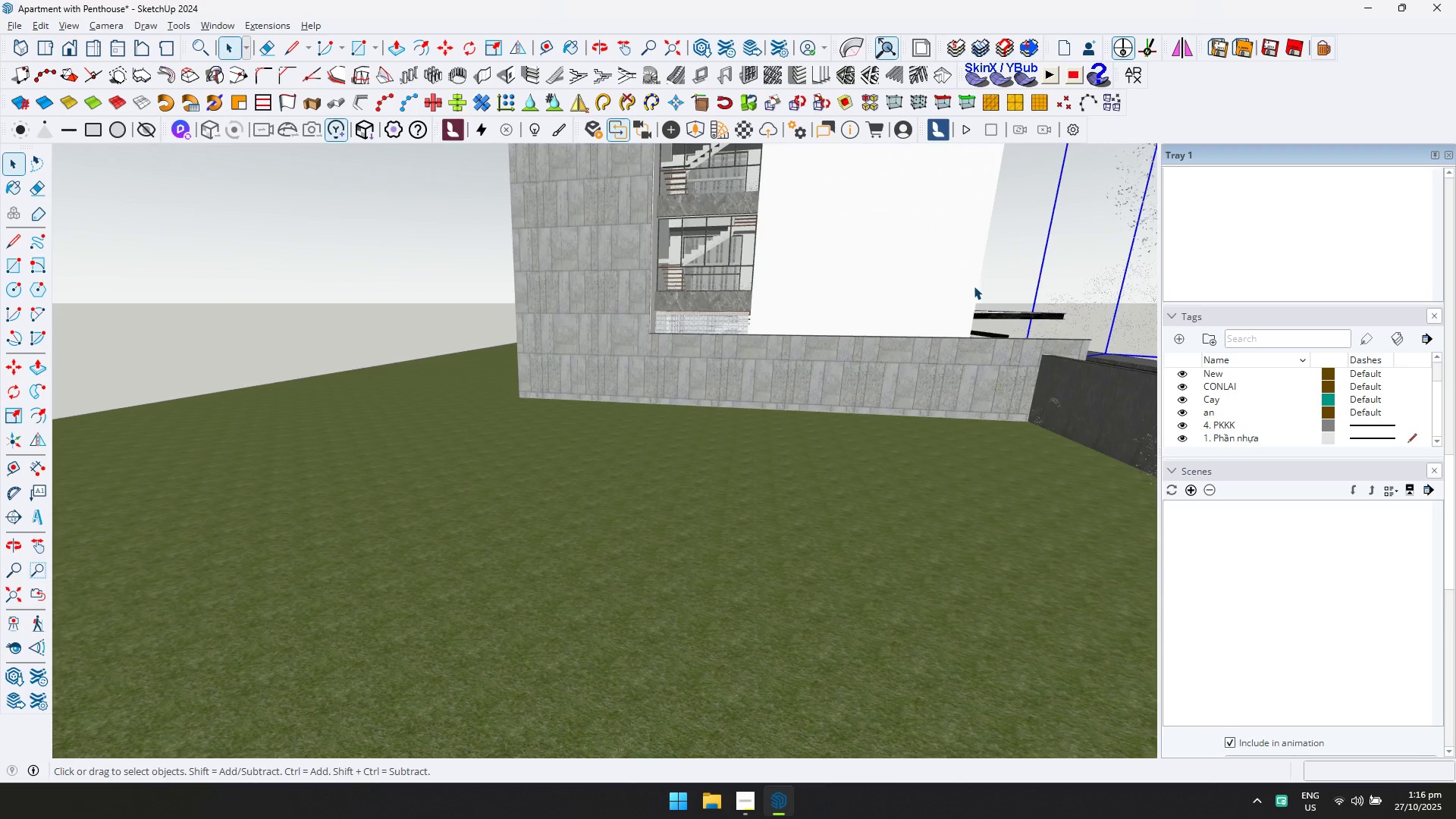 
hold_key(key=ShiftLeft, duration=0.38)
 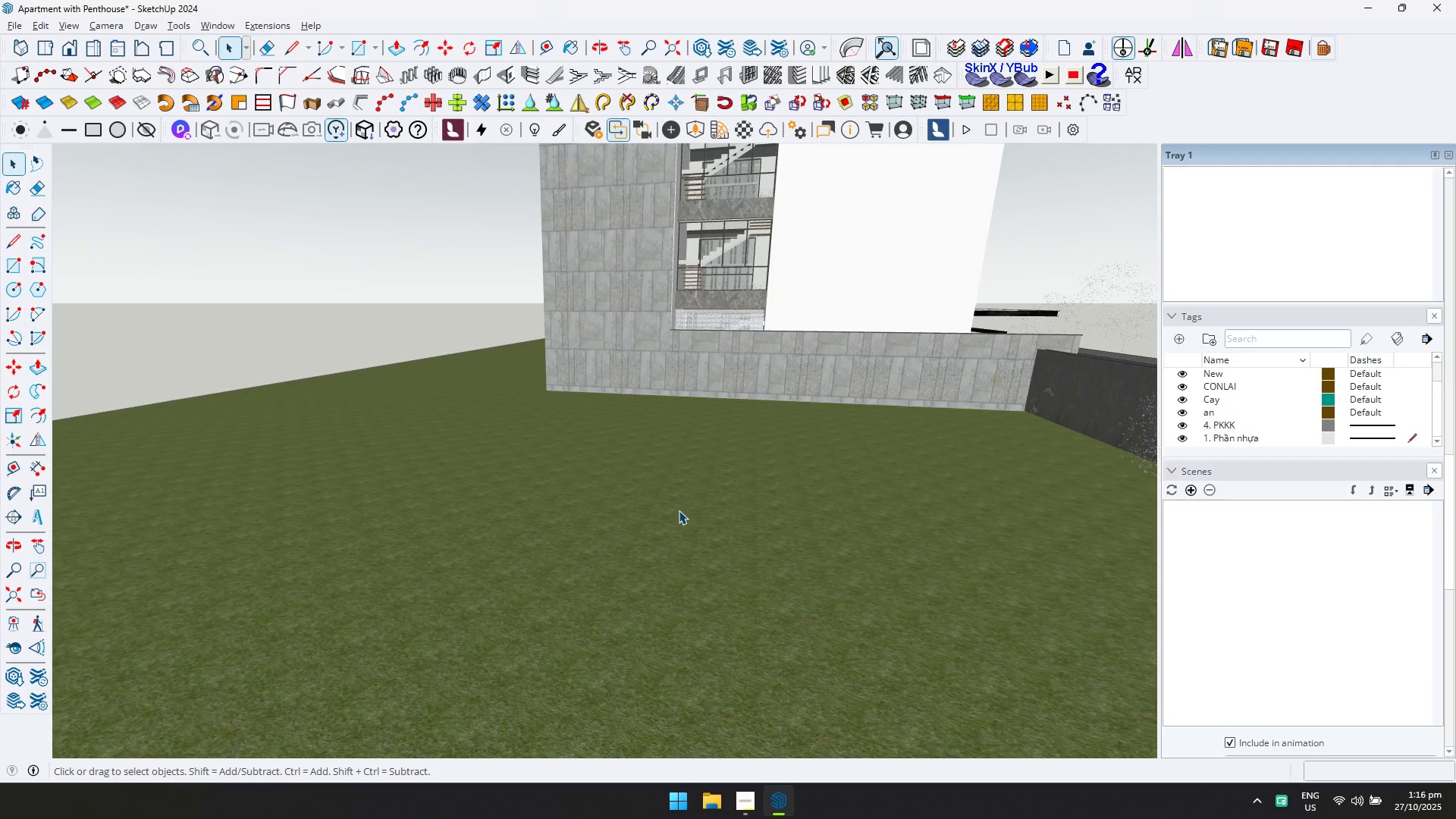 
wait(5.01)
 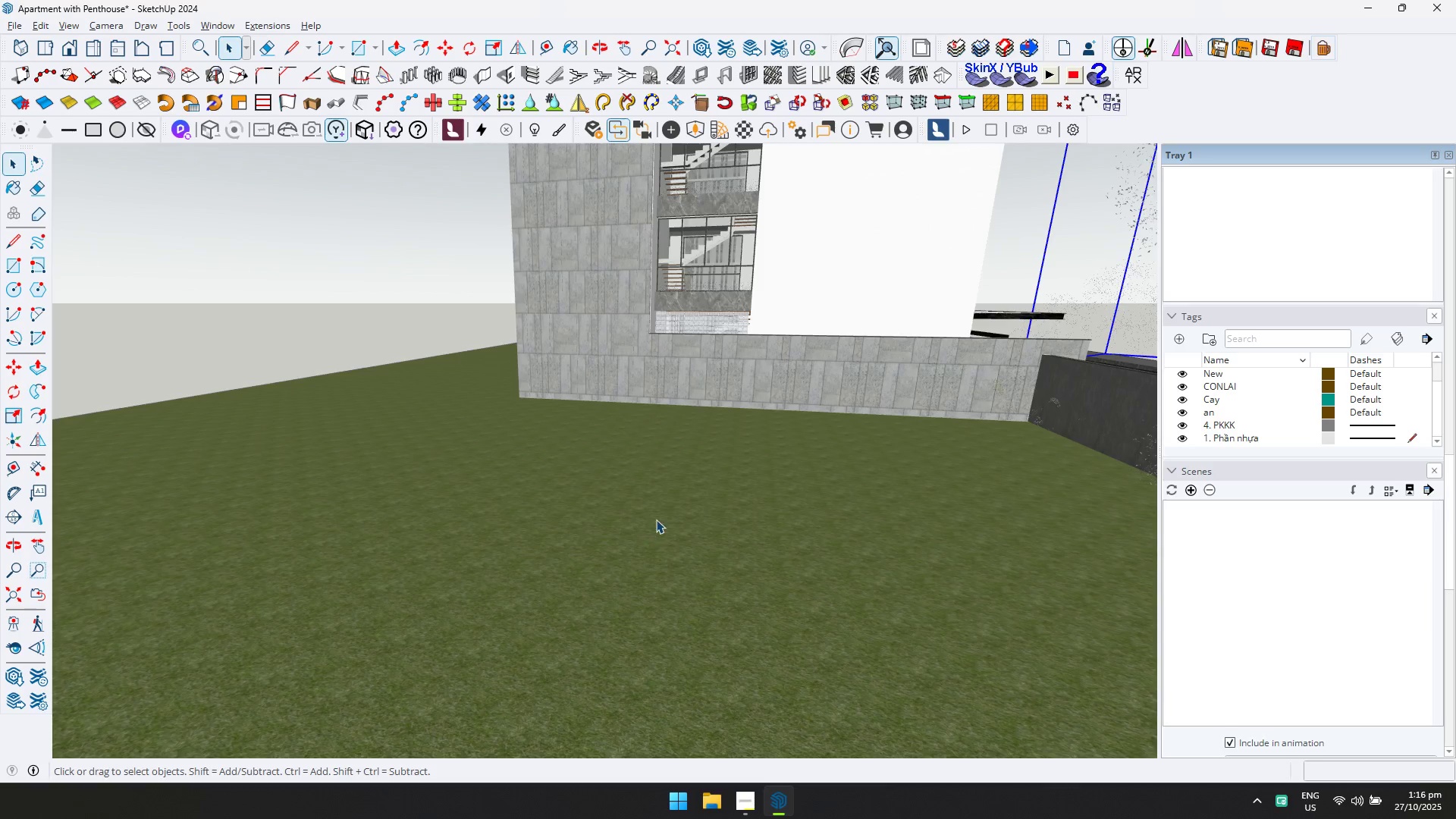 
scroll: coordinate [804, 359], scroll_direction: down, amount: 15.0
 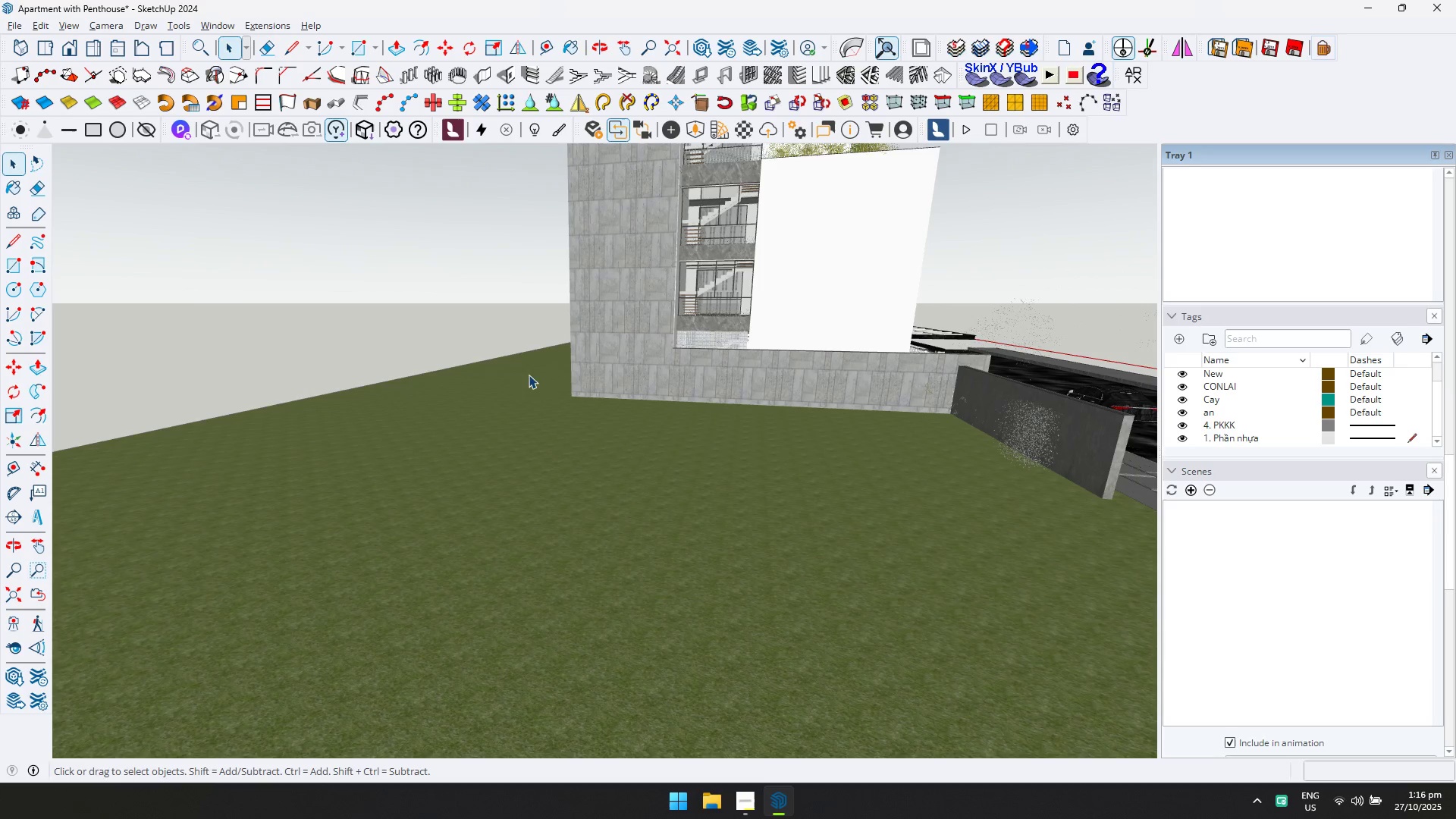 
hold_key(key=ShiftLeft, duration=0.86)
 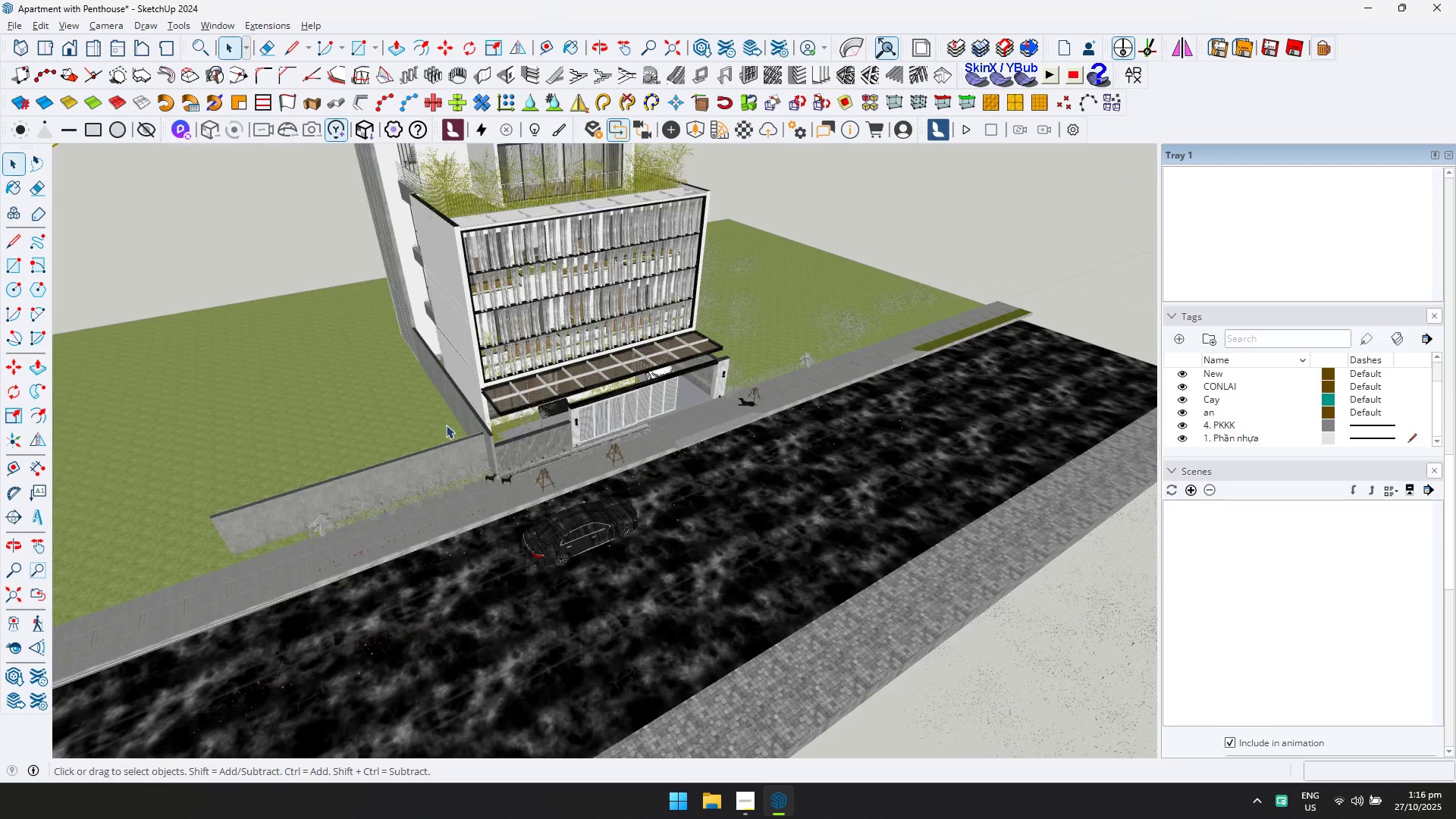 
scroll: coordinate [864, 325], scroll_direction: up, amount: 16.0
 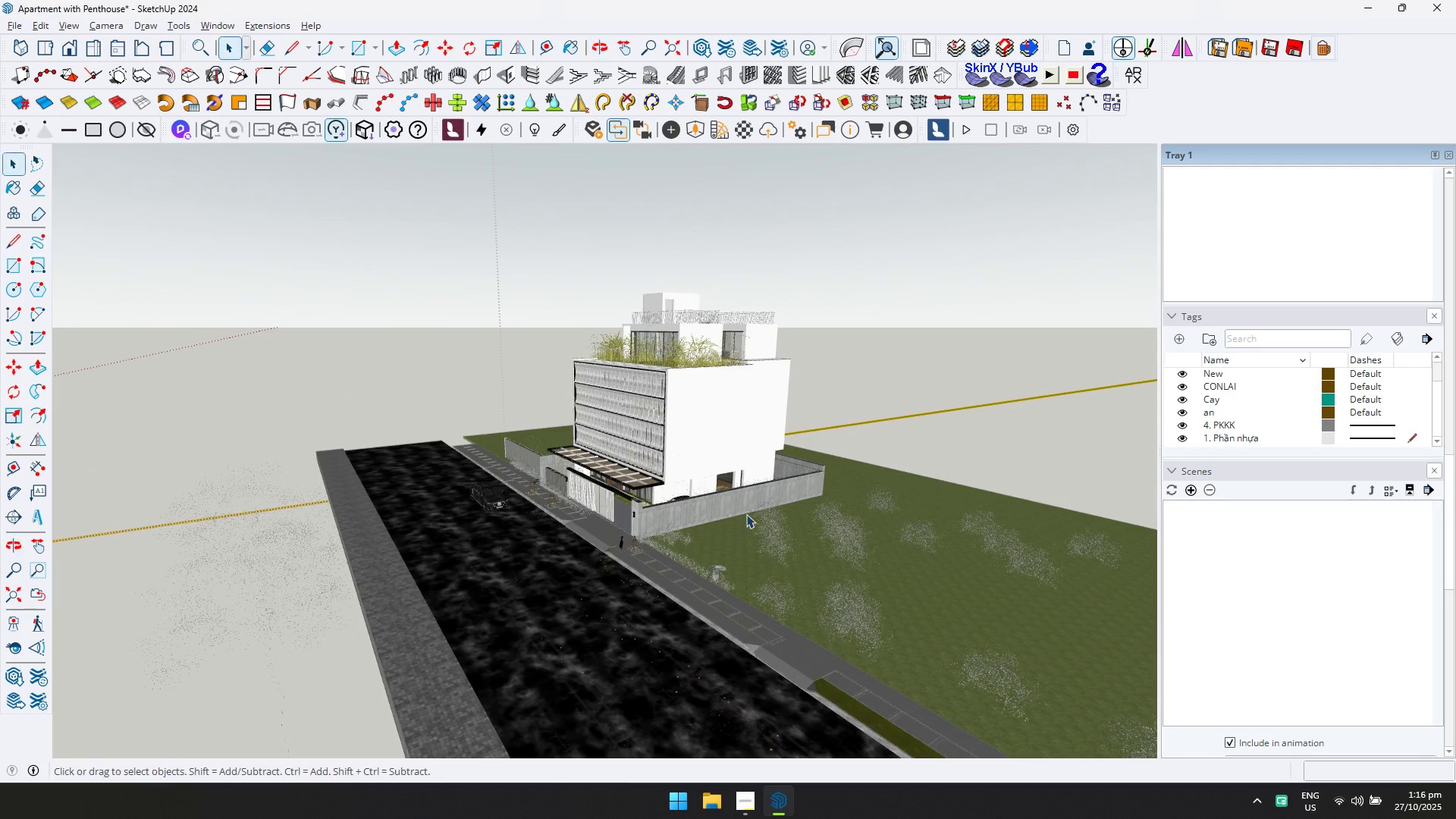 
left_click([846, 551])
 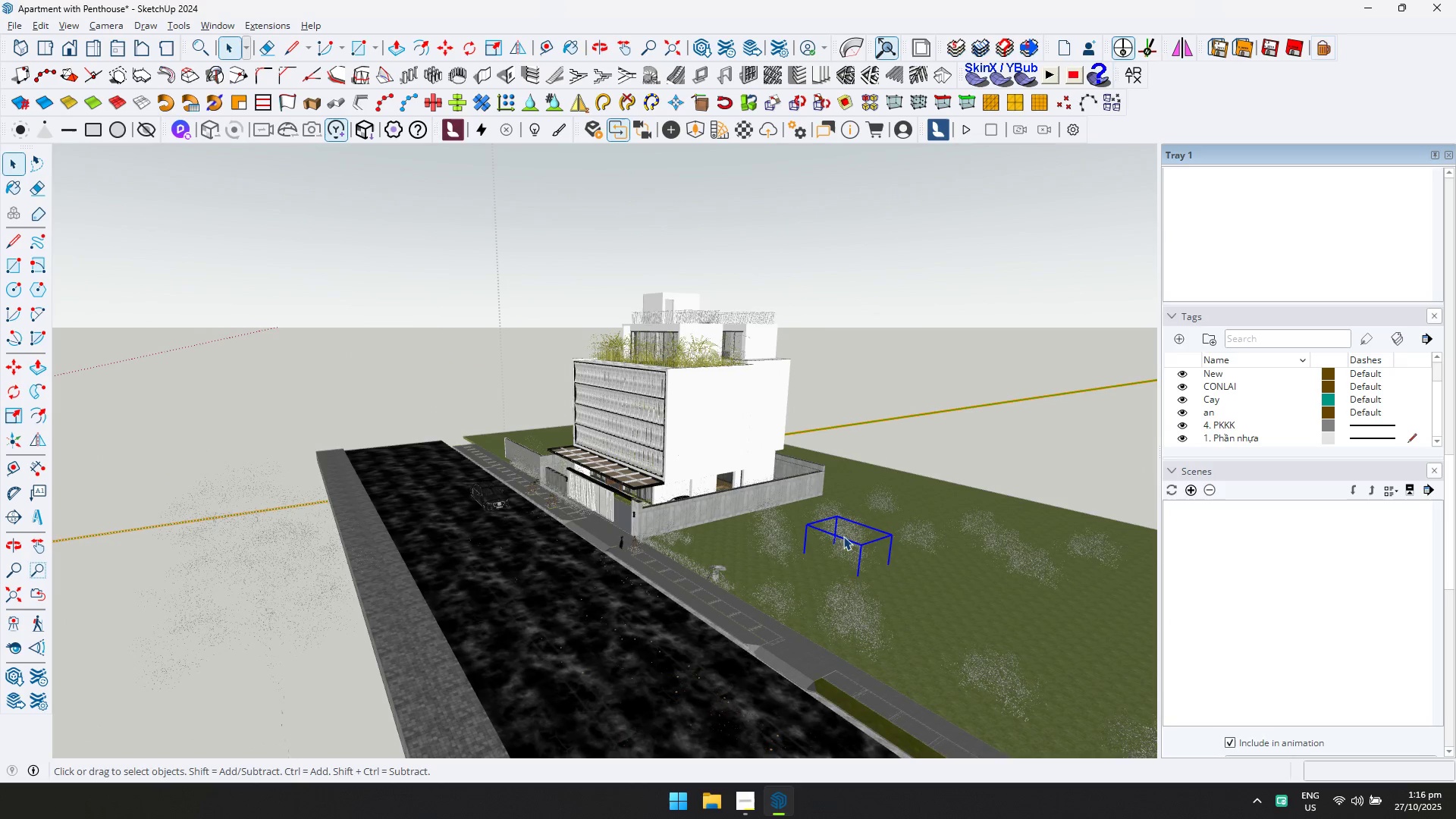 
hold_key(key=ControlLeft, duration=1.52)
left_click([836, 526])
 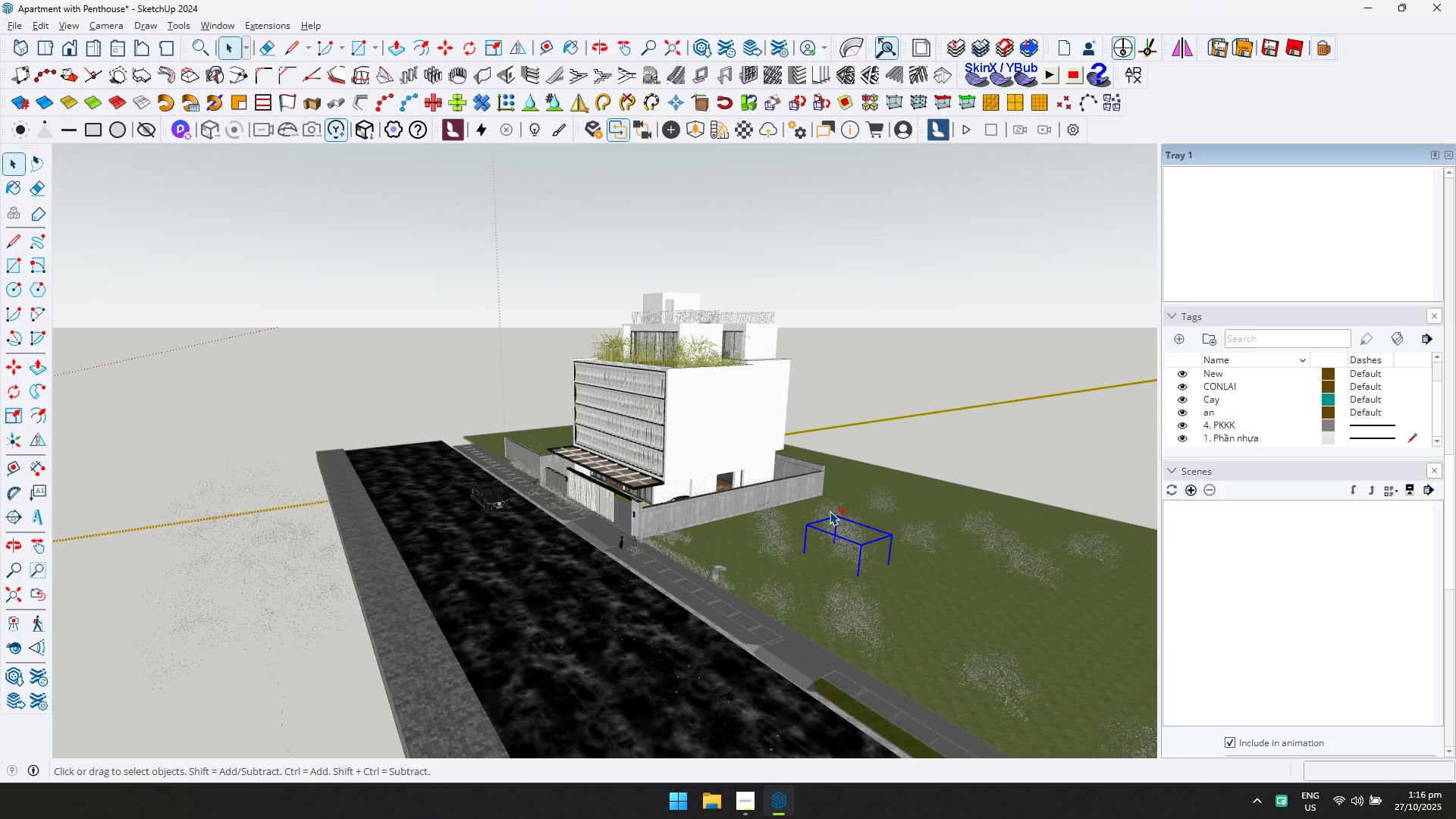 
double_click([830, 511])
 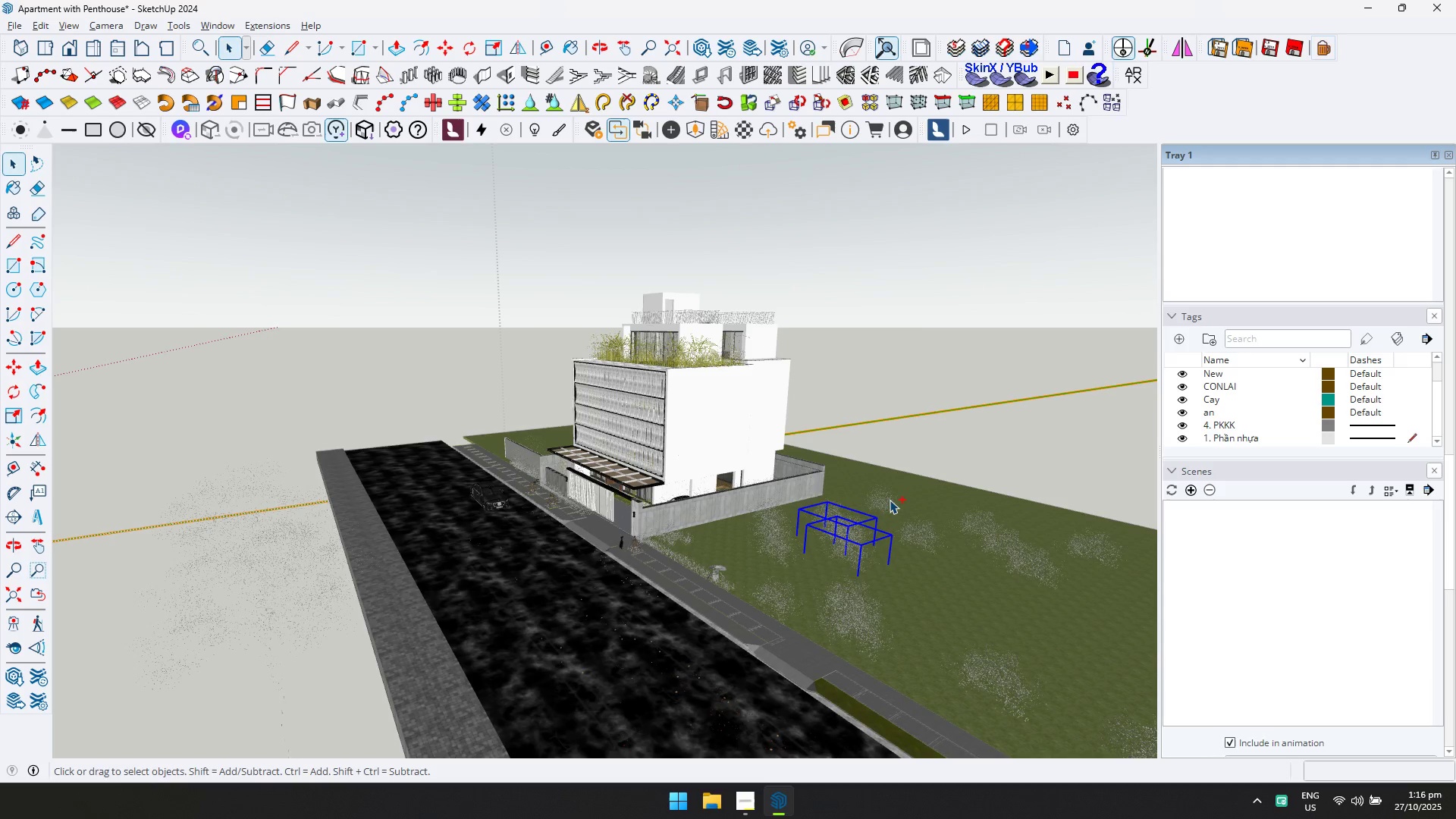 
triple_click([890, 500])
 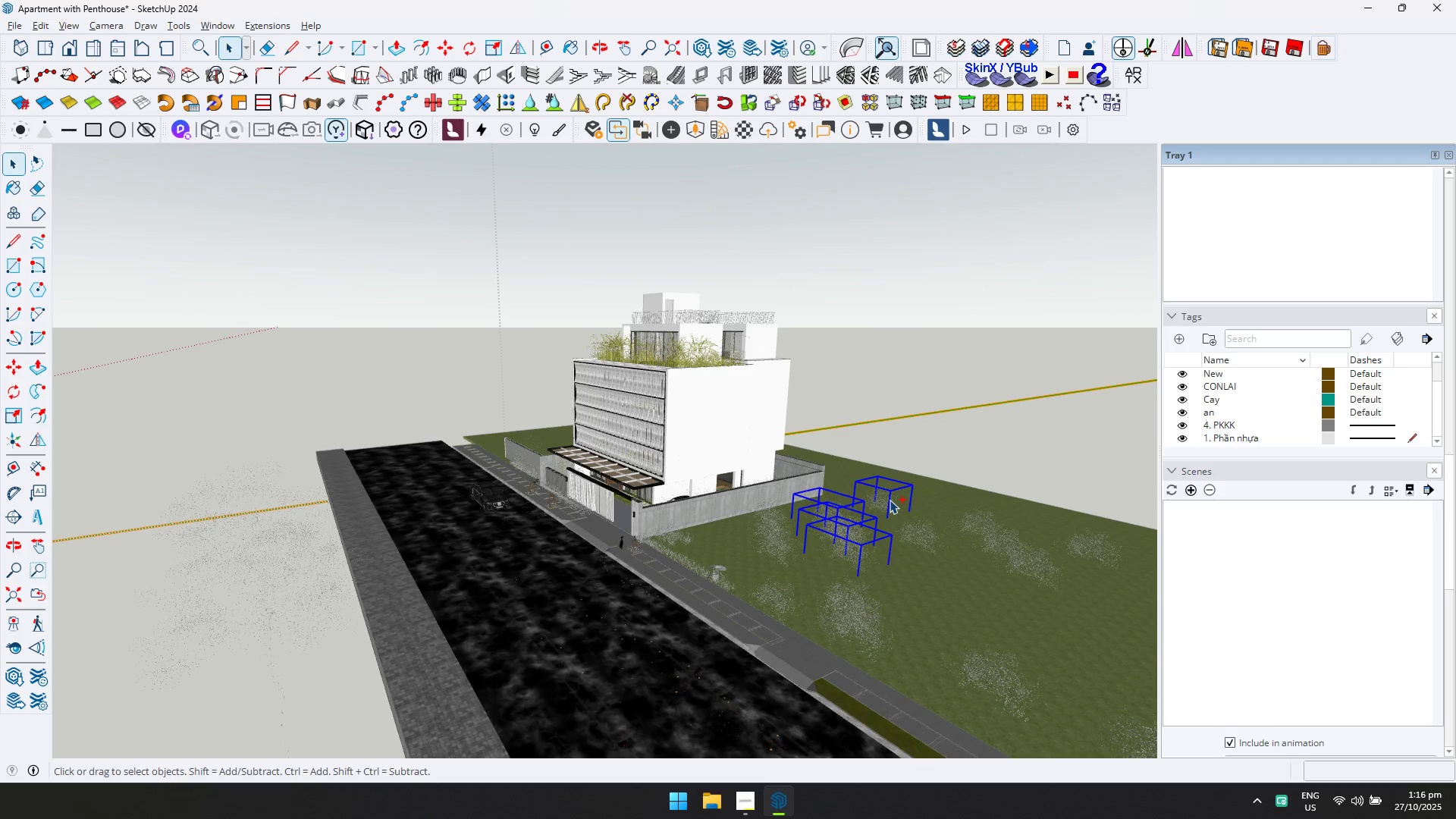 
hold_key(key=ControlLeft, duration=1.51)
left_click([924, 535])
 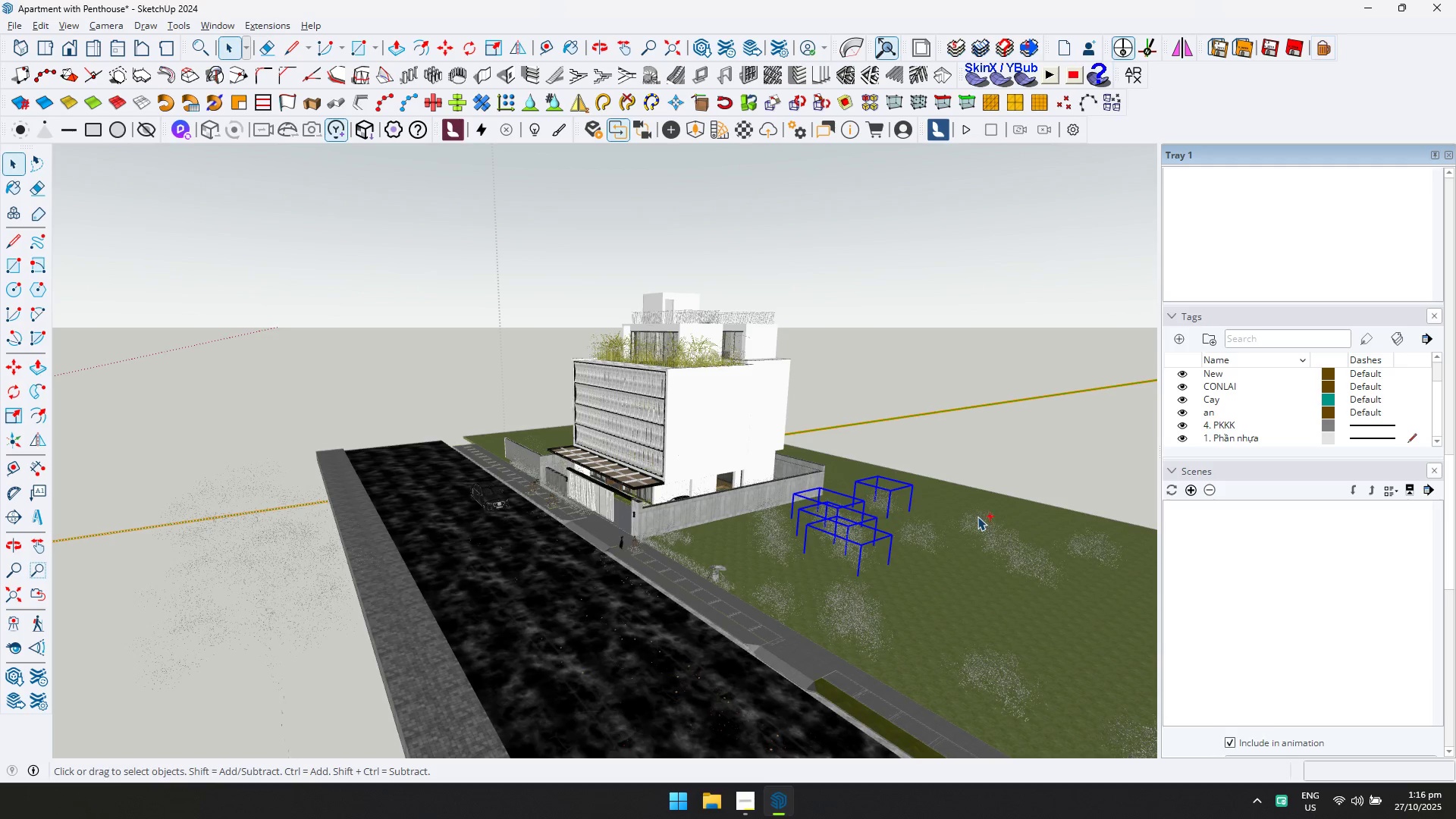 
double_click([977, 516])
 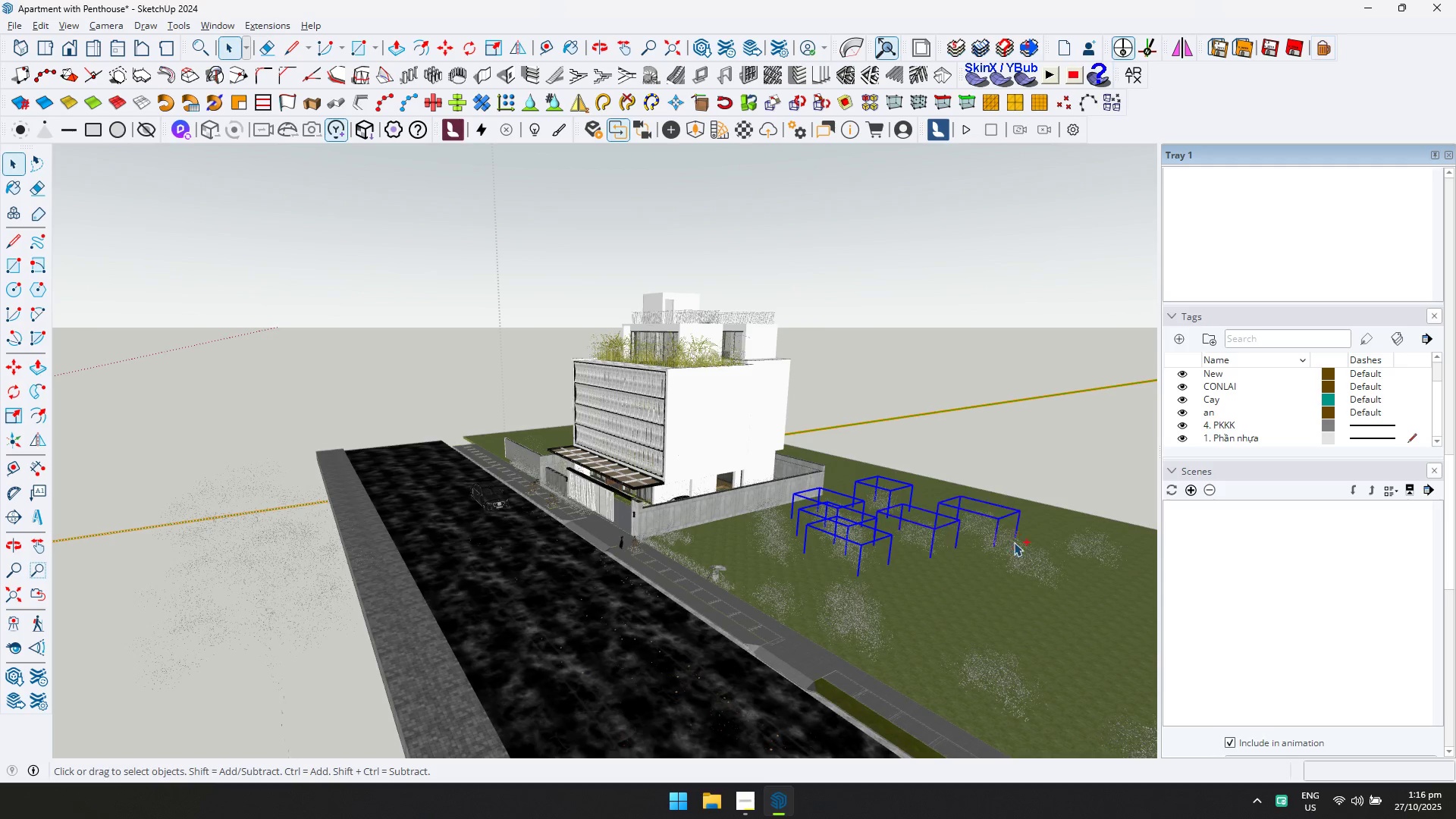 
hold_key(key=ControlLeft, duration=1.52)
left_click([1015, 543])
 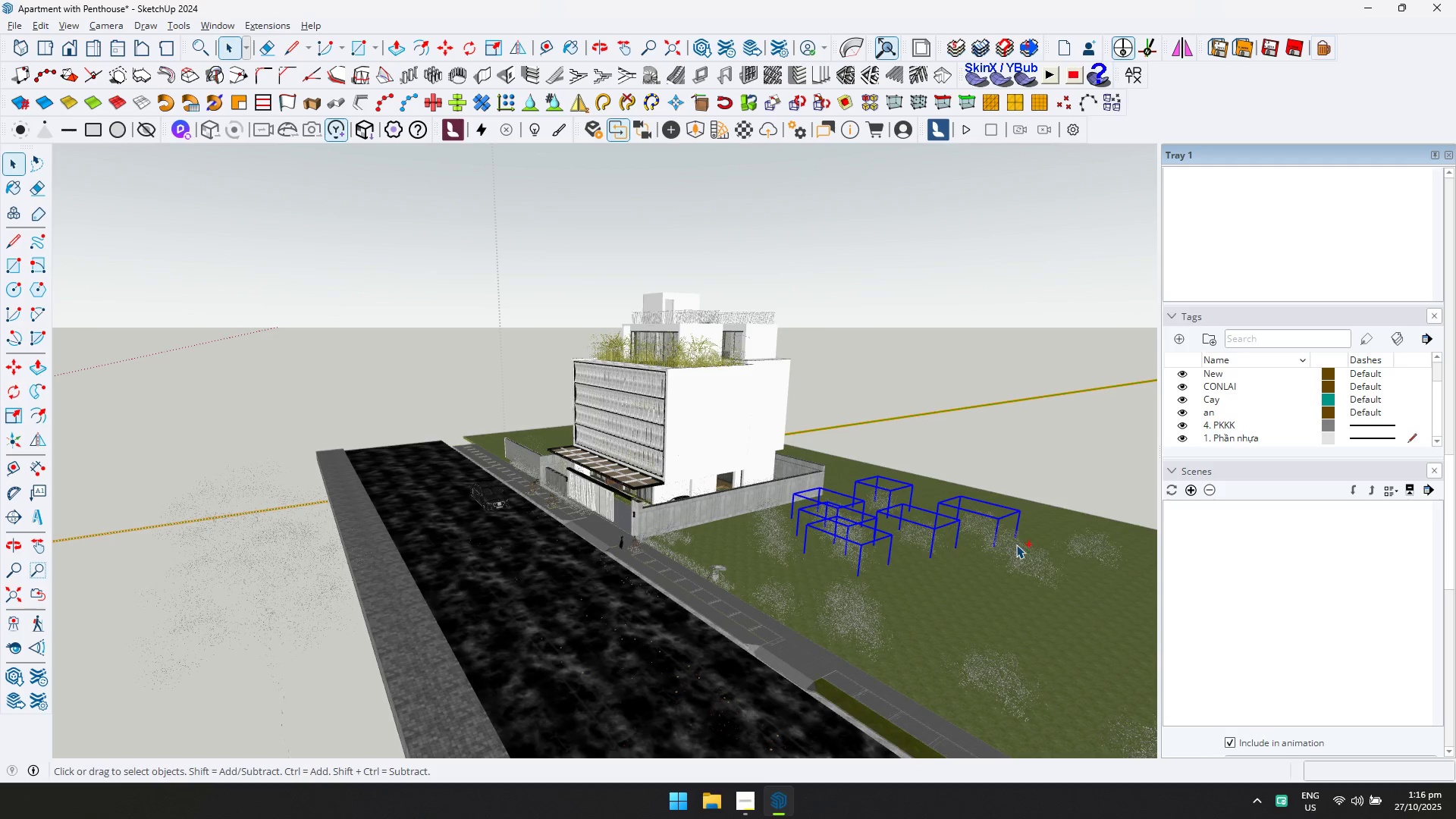 
double_click([1034, 563])
 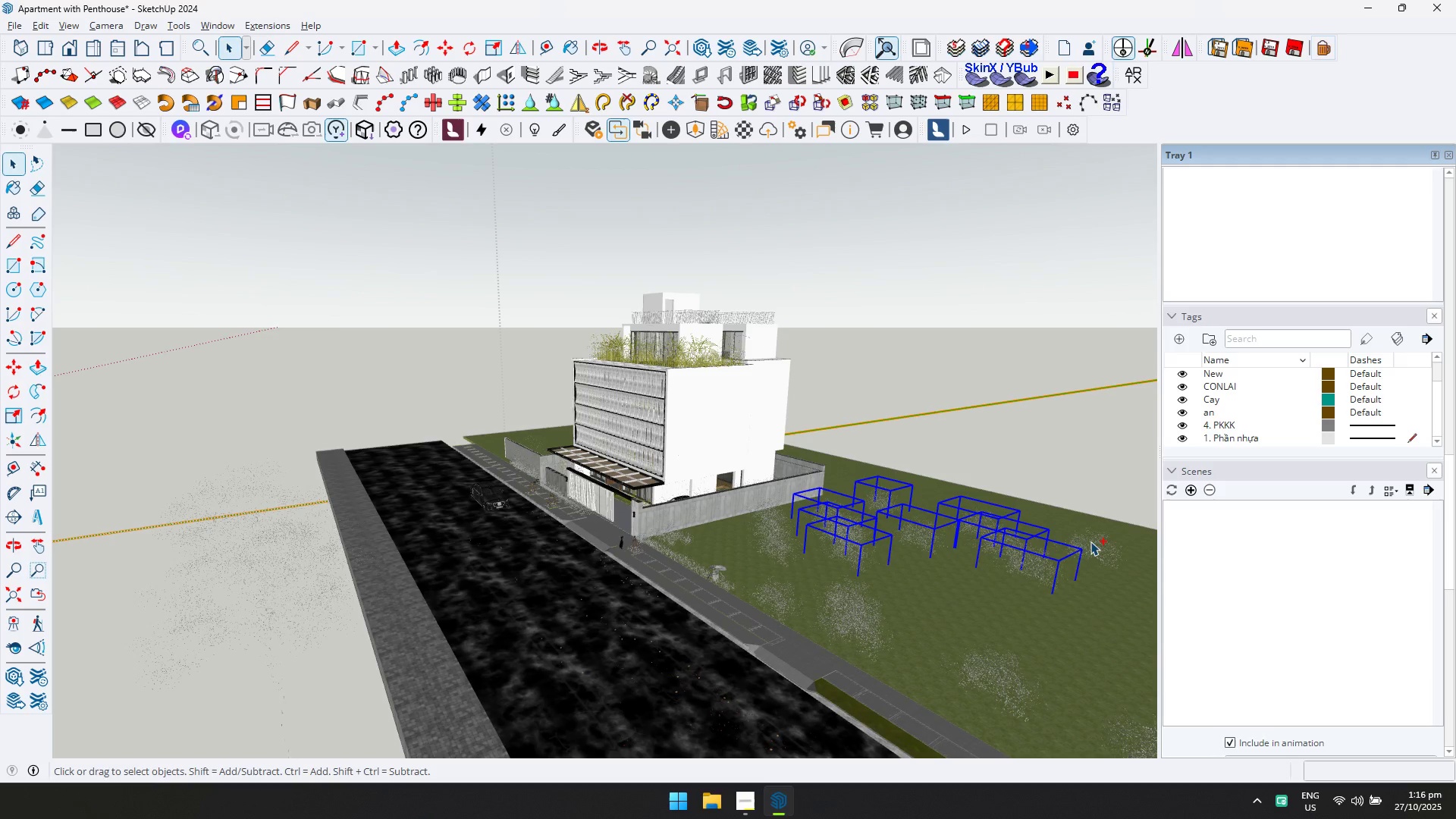 
triple_click([1090, 541])
 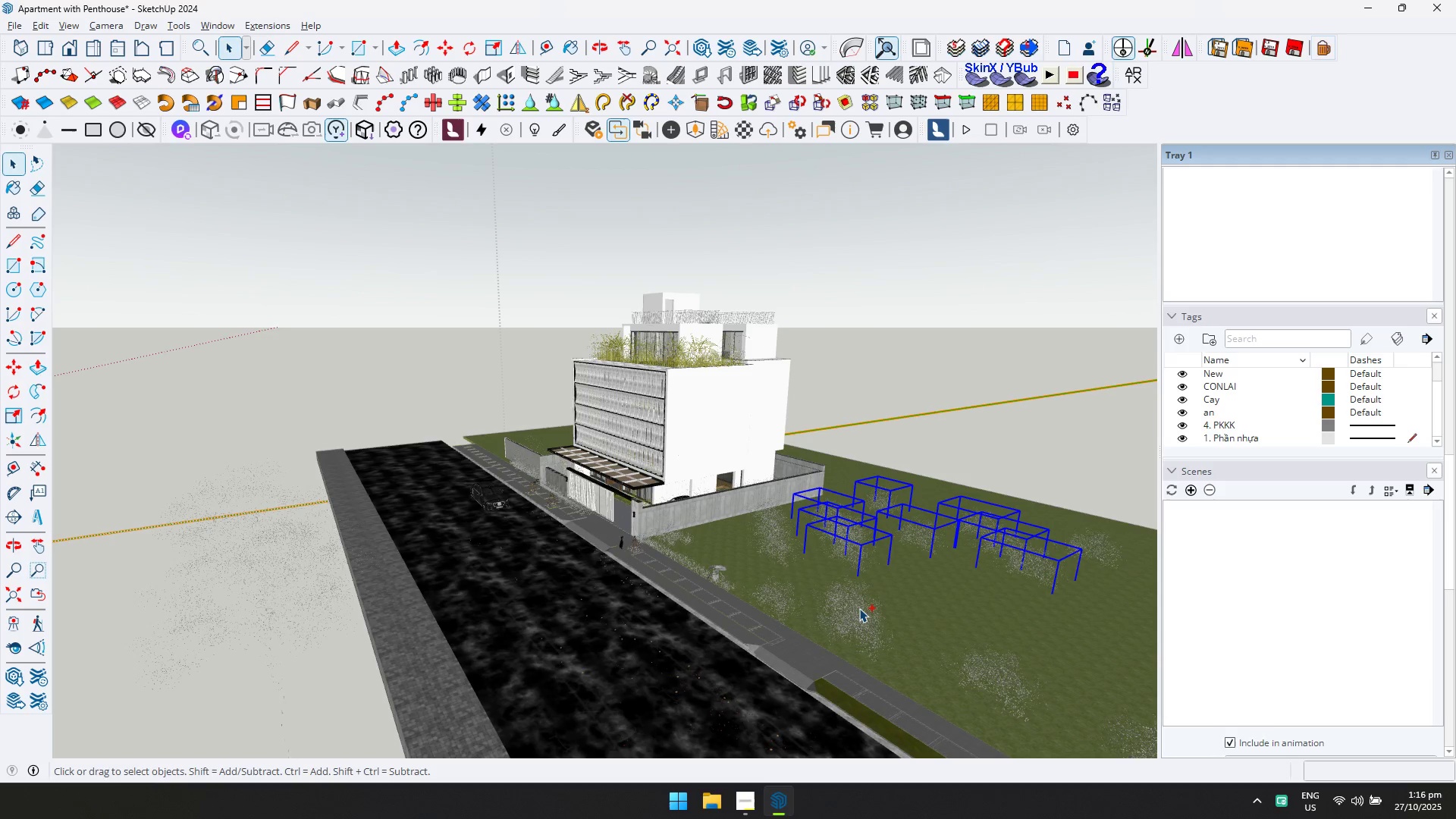 
left_click([859, 608])
 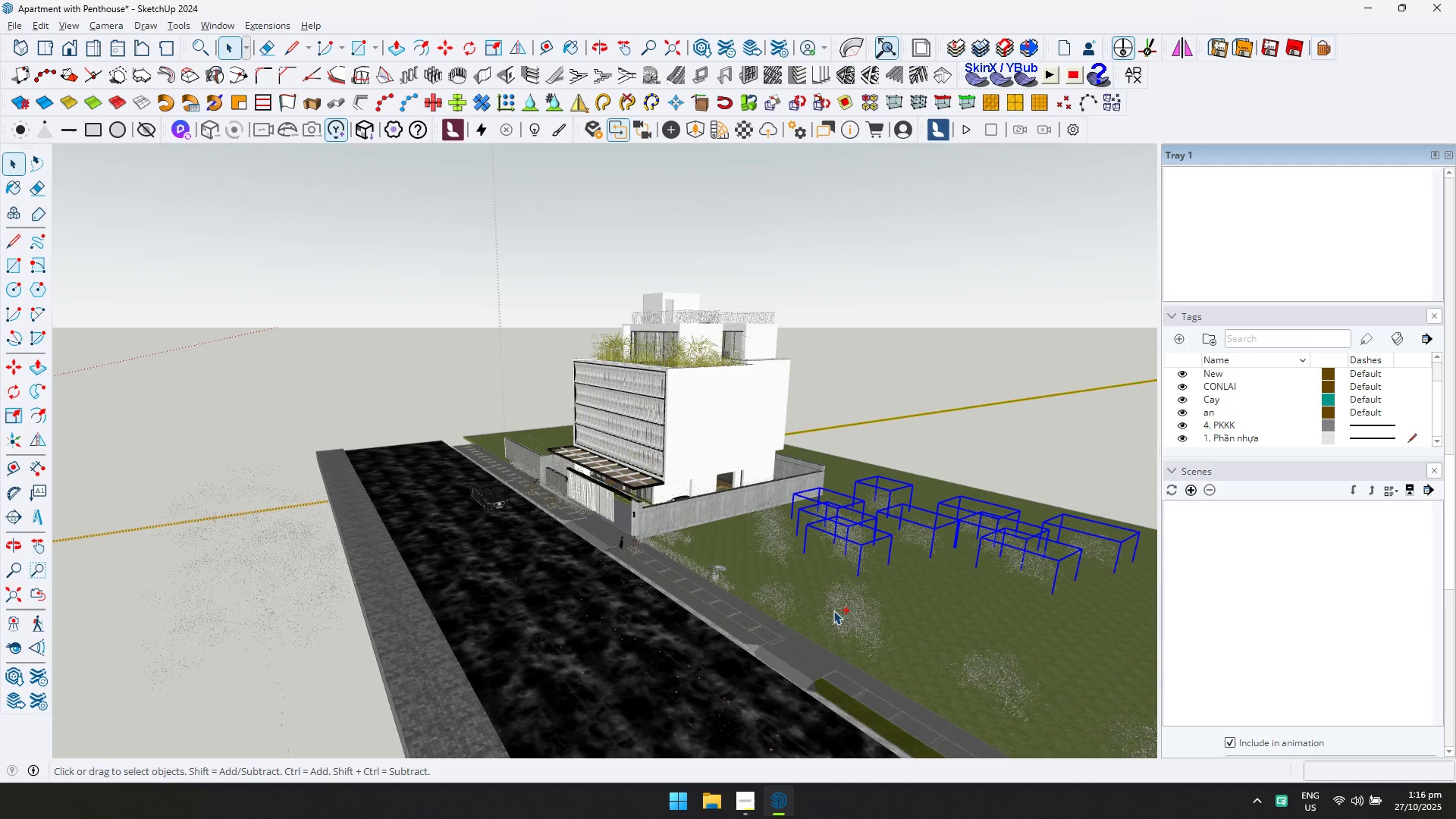 
hold_key(key=ControlLeft, duration=1.53)
double_click([777, 592])
 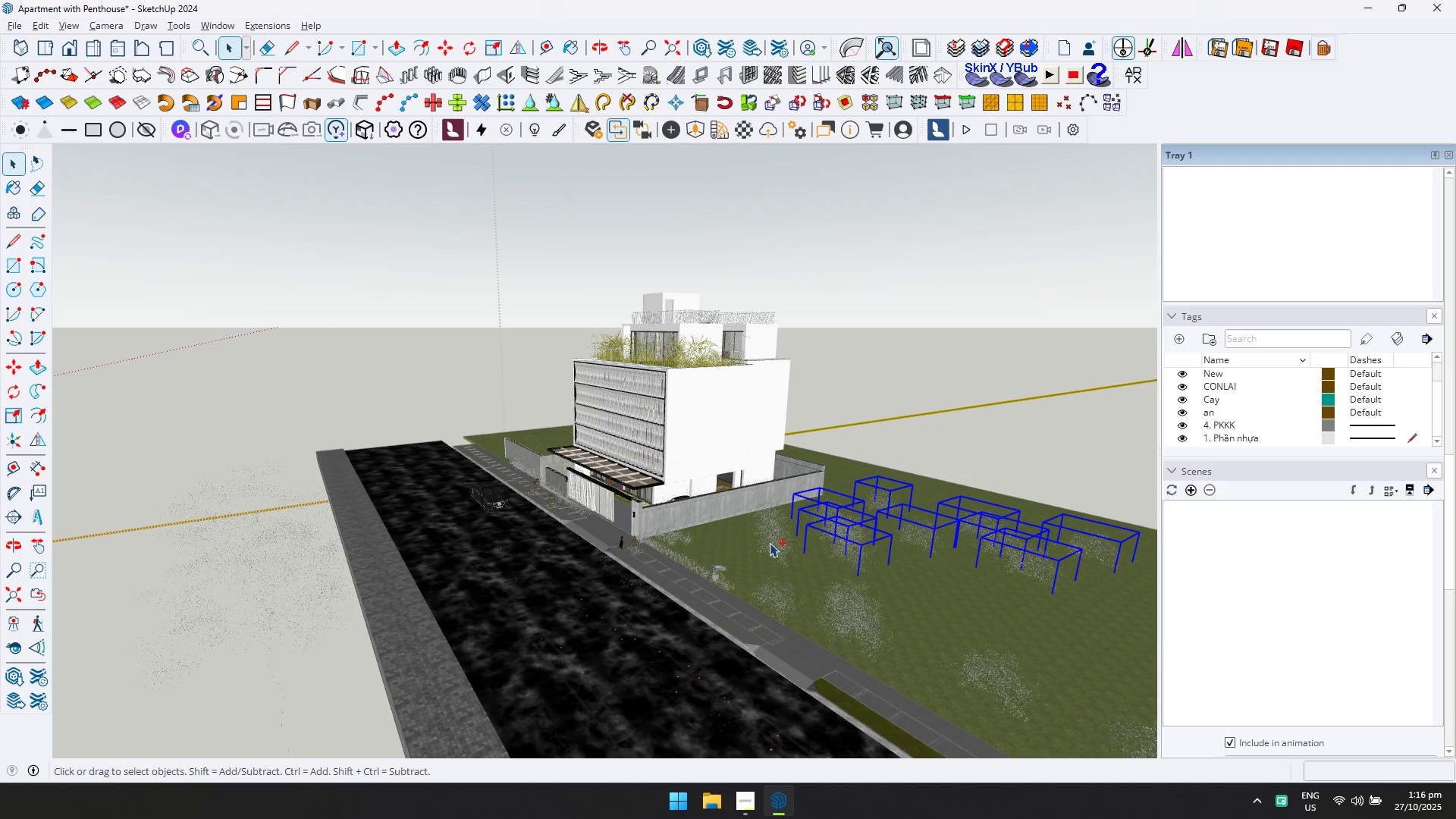 
triple_click([770, 543])
 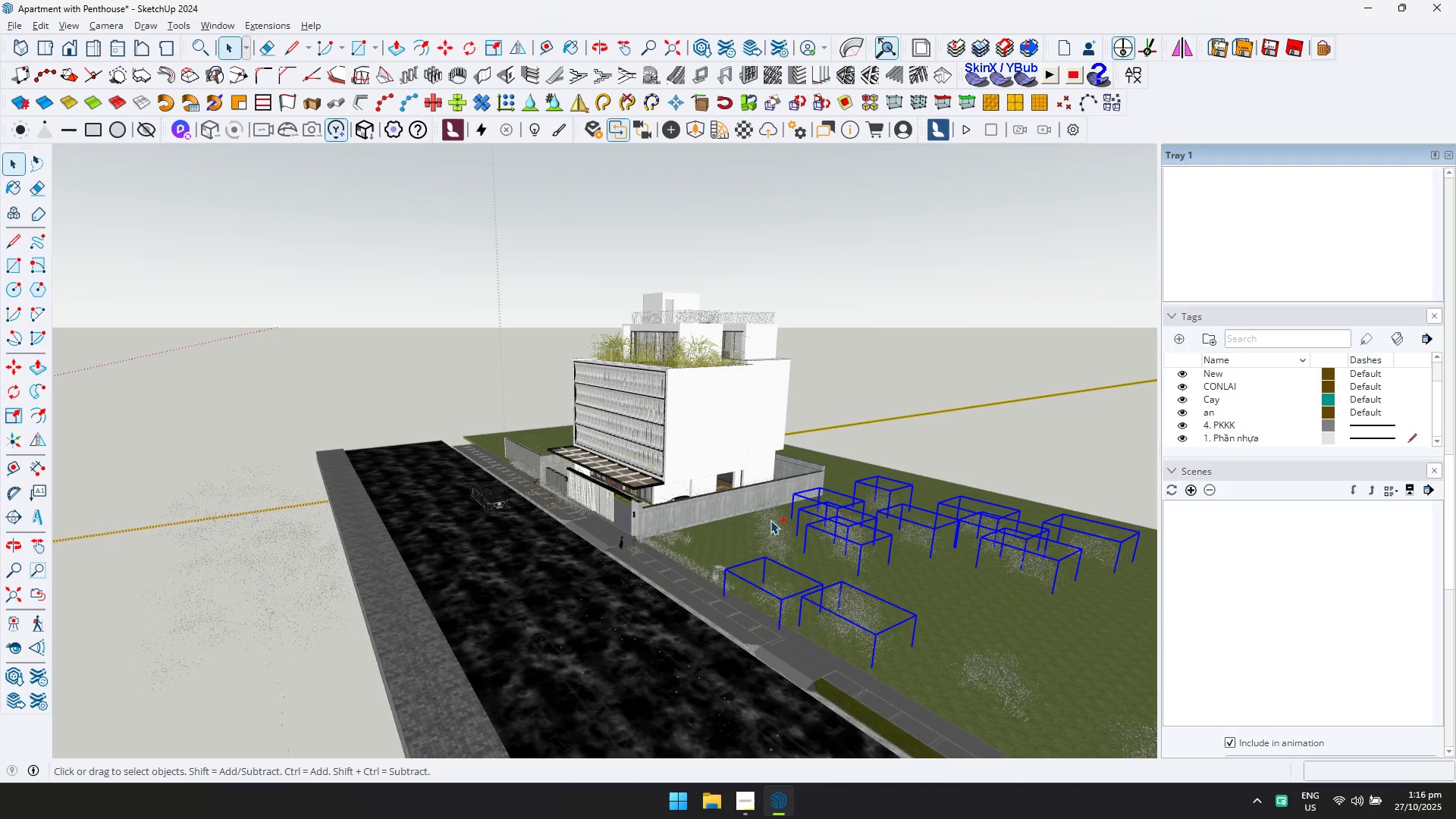 
triple_click([770, 520])
 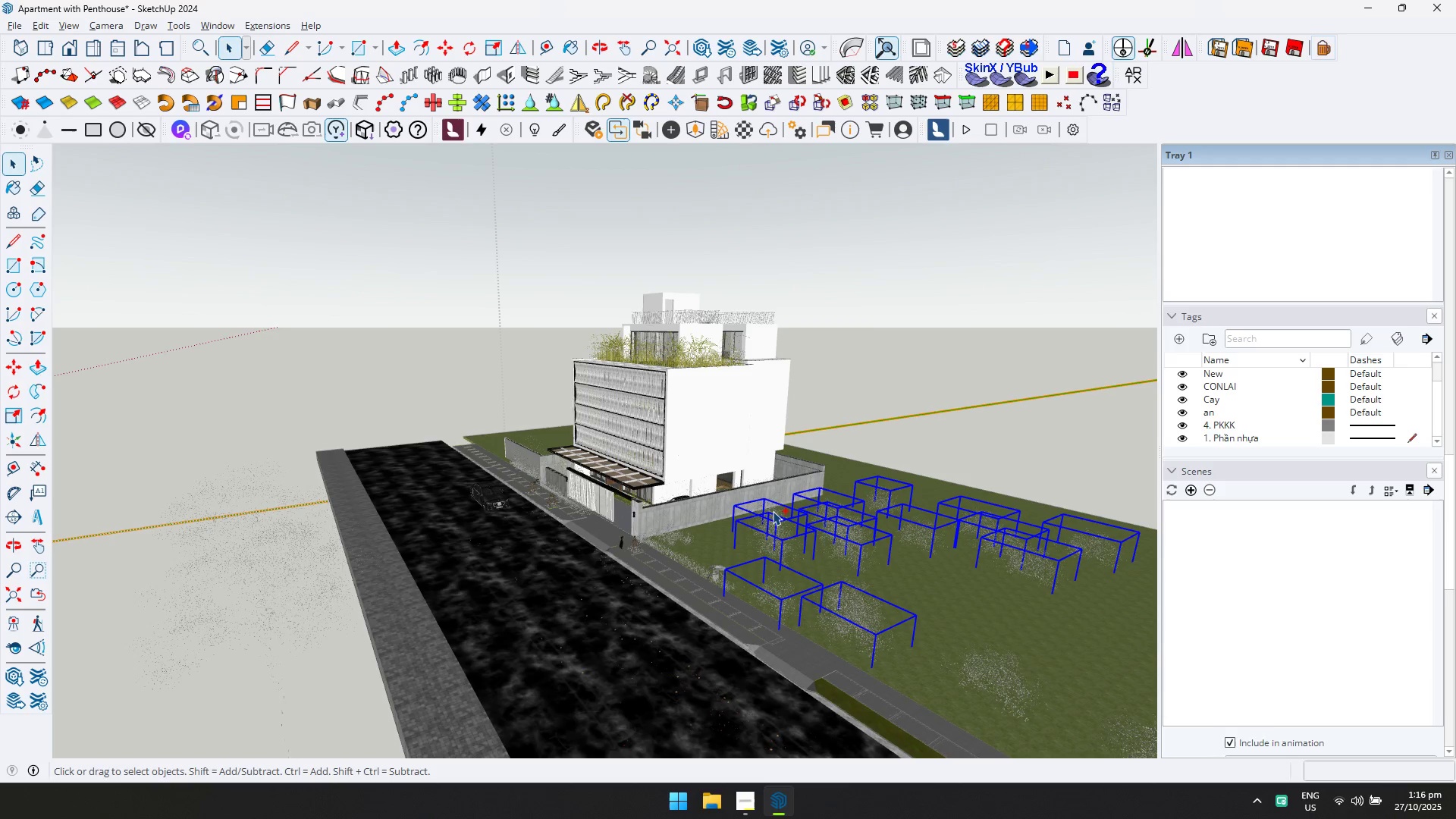 
hold_key(key=ControlLeft, duration=1.52)
left_click([773, 511])
 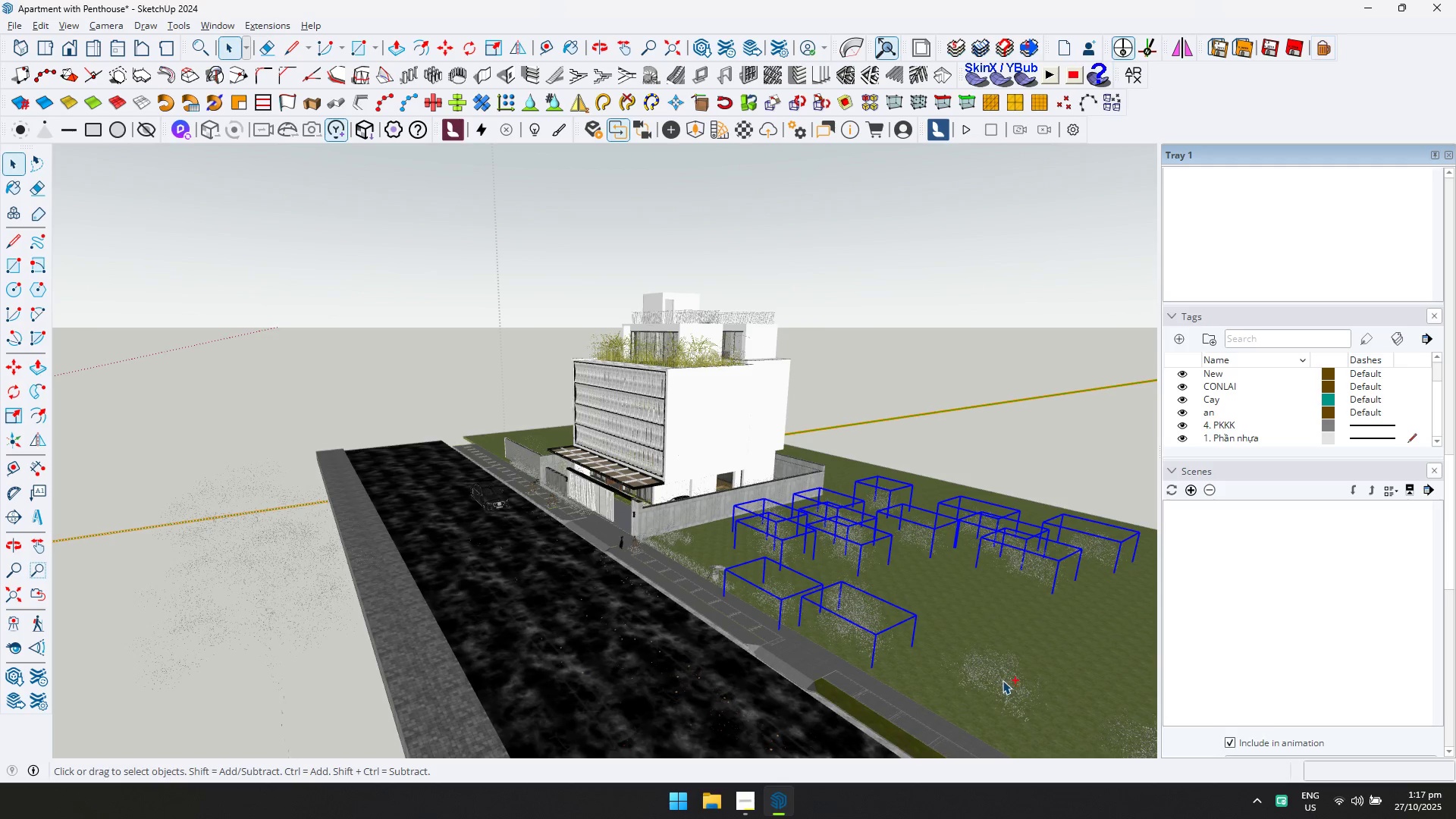 
hold_key(key=ControlLeft, duration=0.57)
 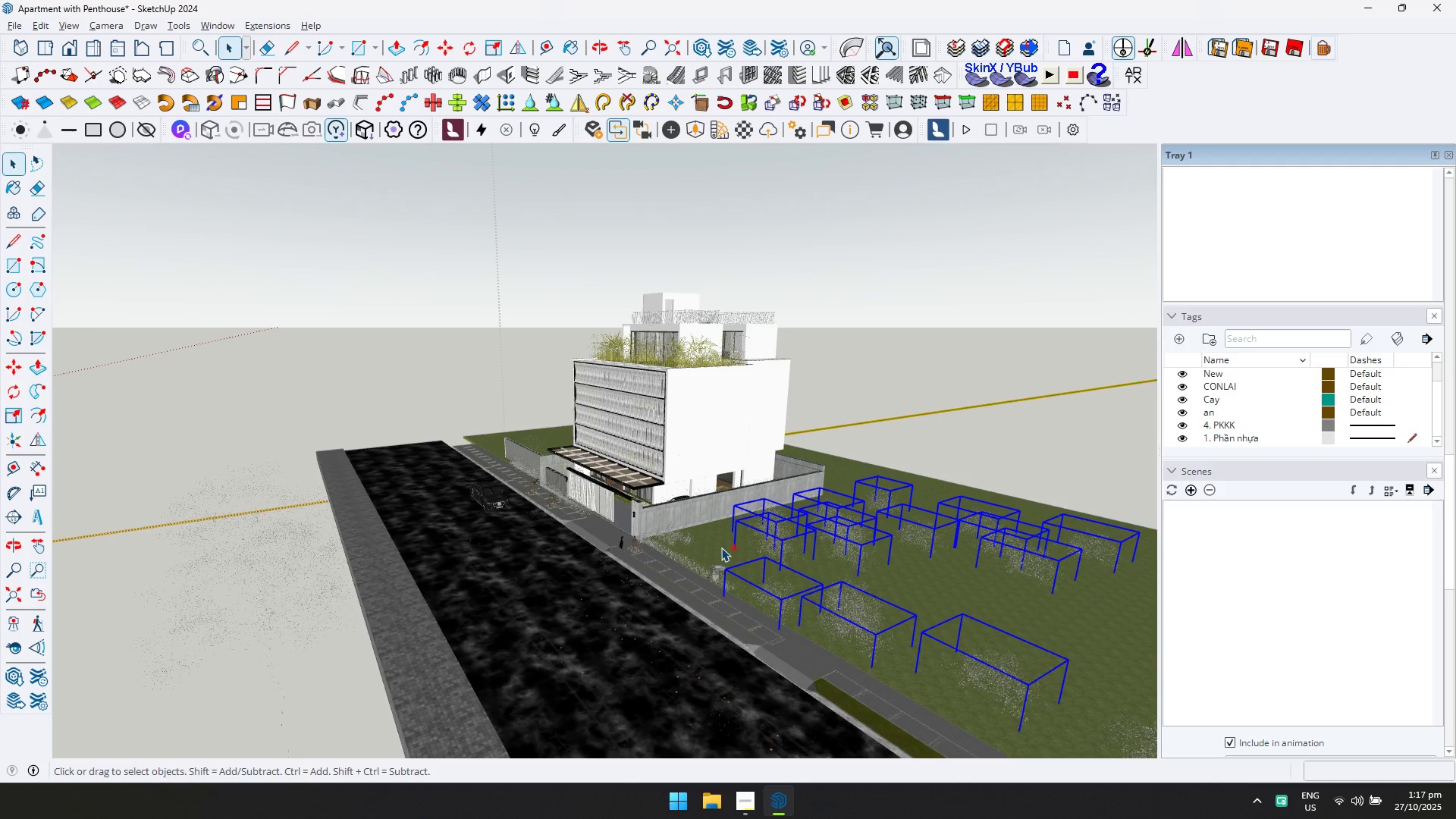 
key(Delete)
 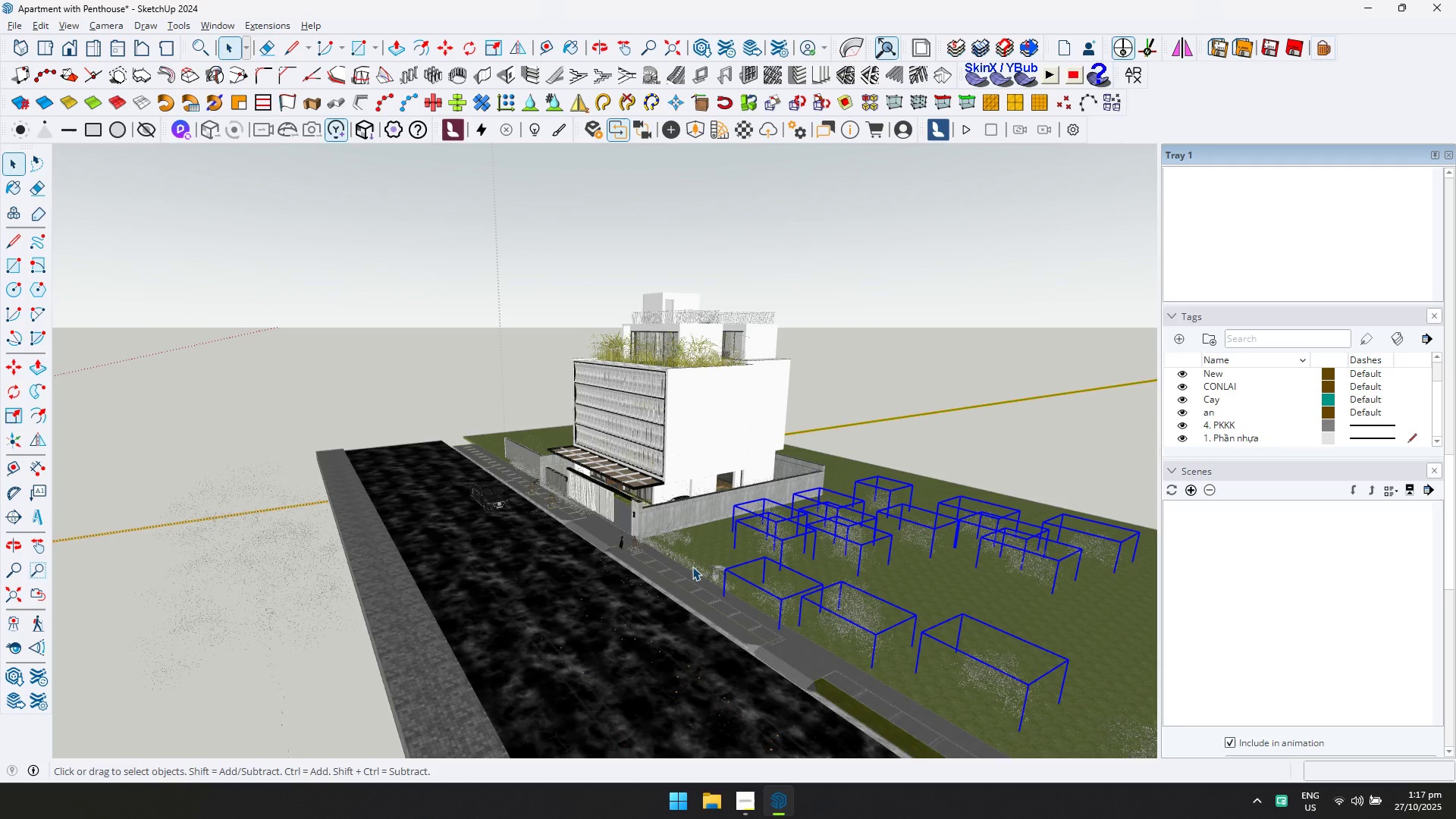 
scroll: coordinate [700, 580], scroll_direction: up, amount: 6.0